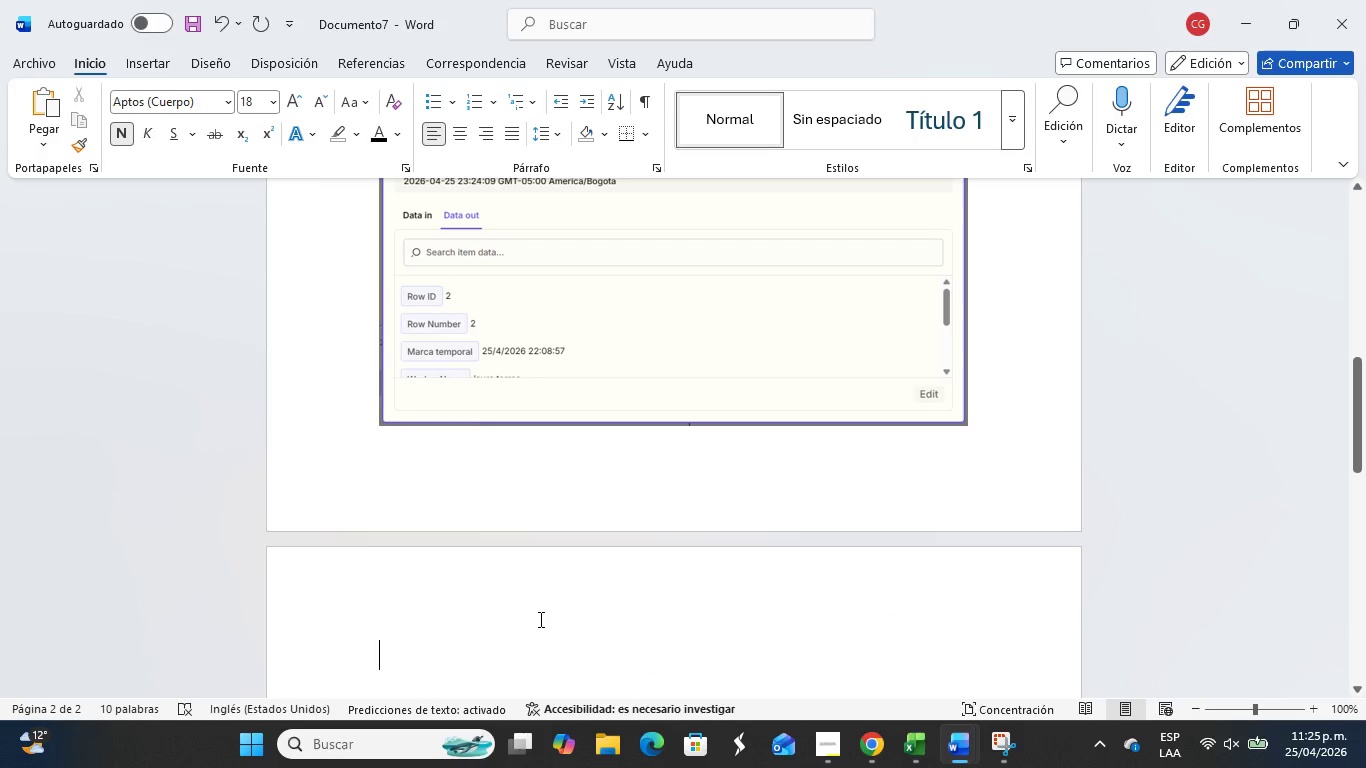 
right_click([489, 652])
 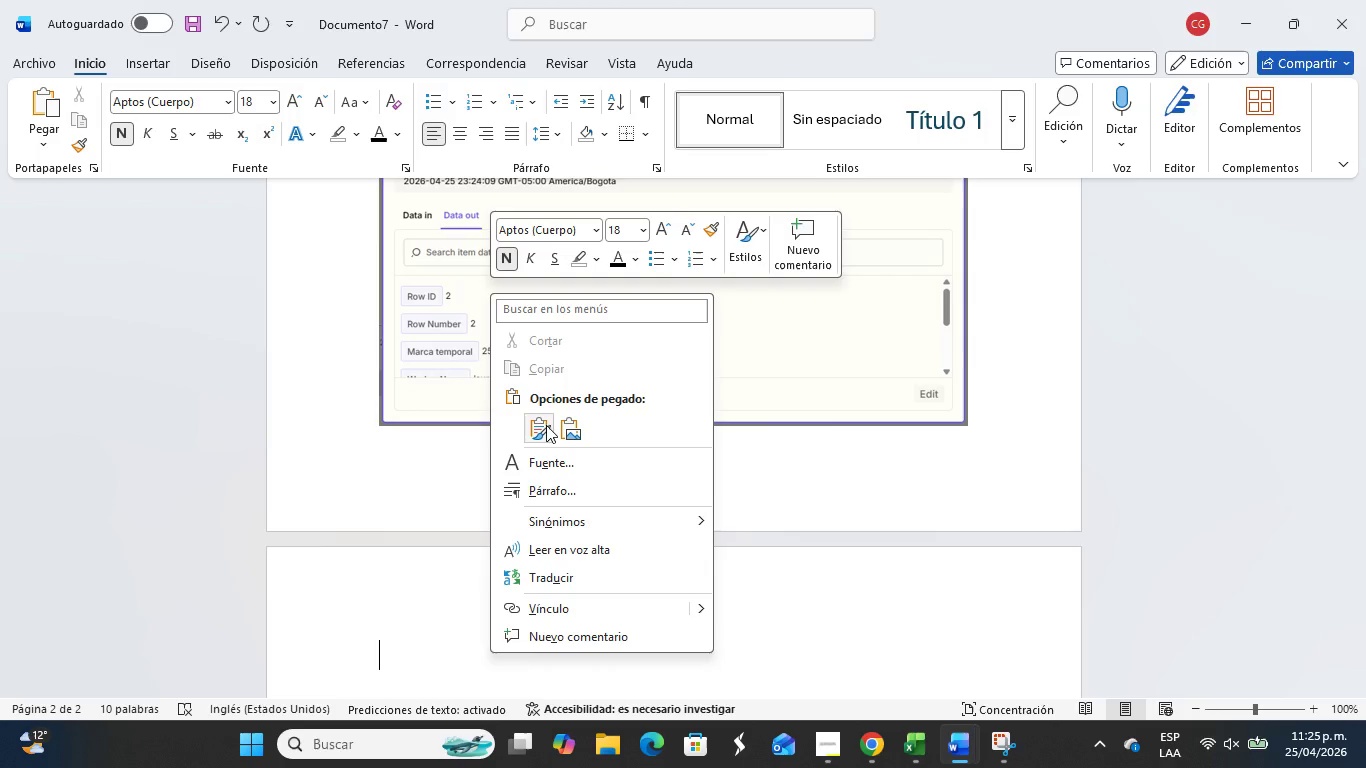 
left_click([571, 431])
 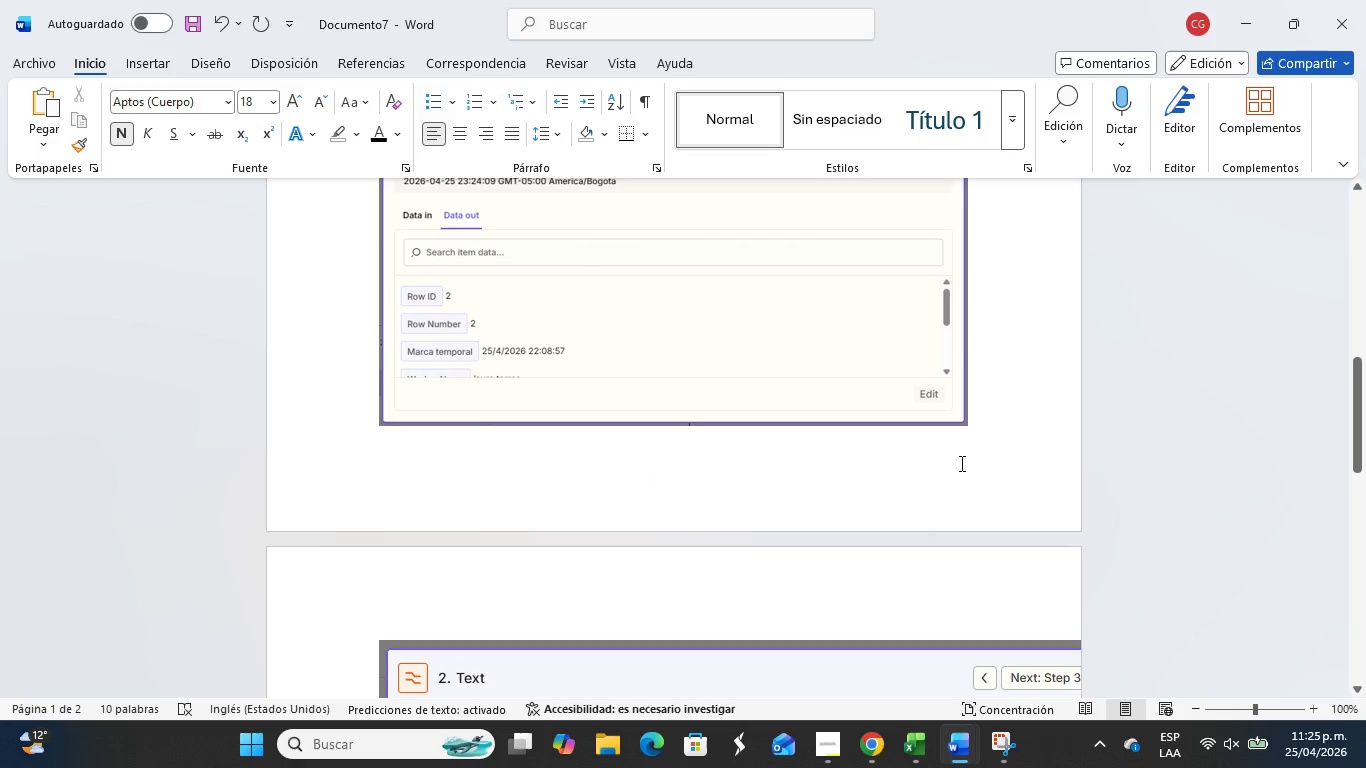 
key(Control+Z)
 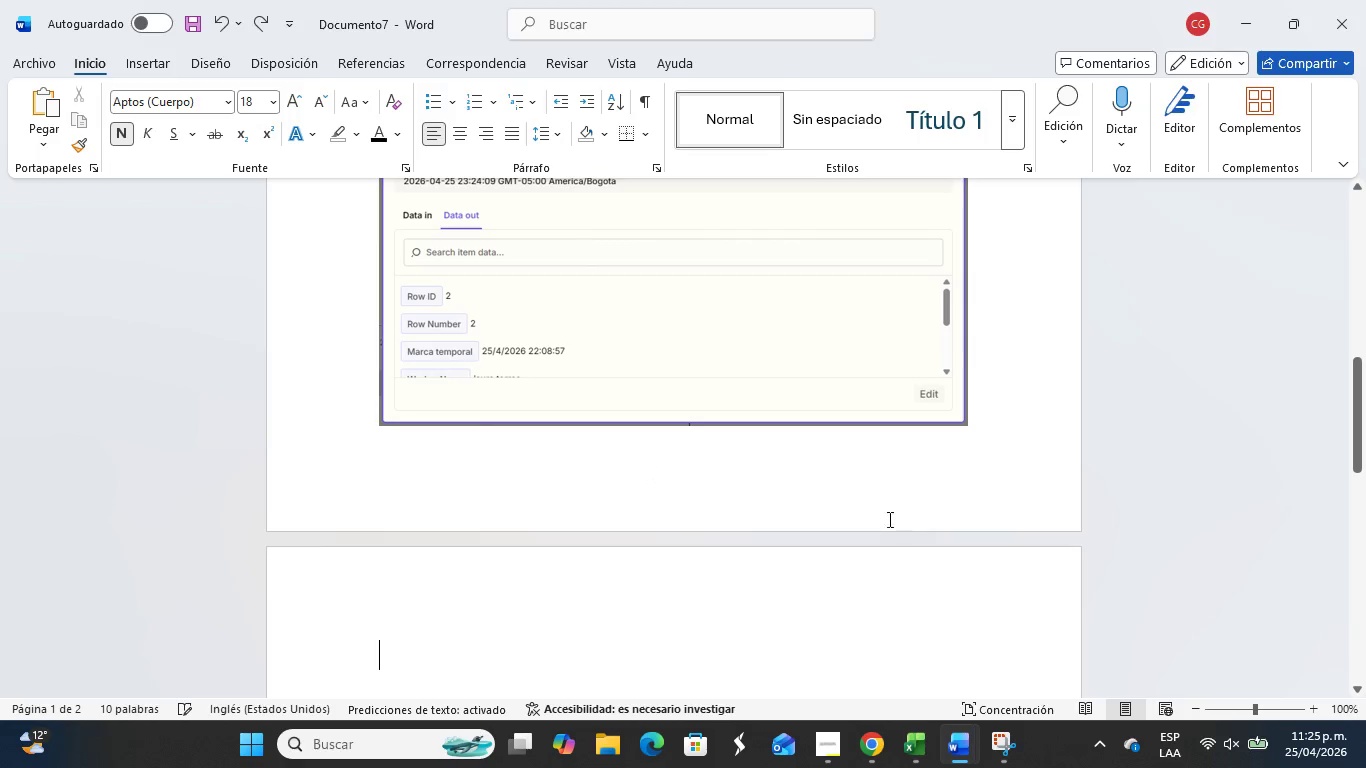 
key(Control+V)
 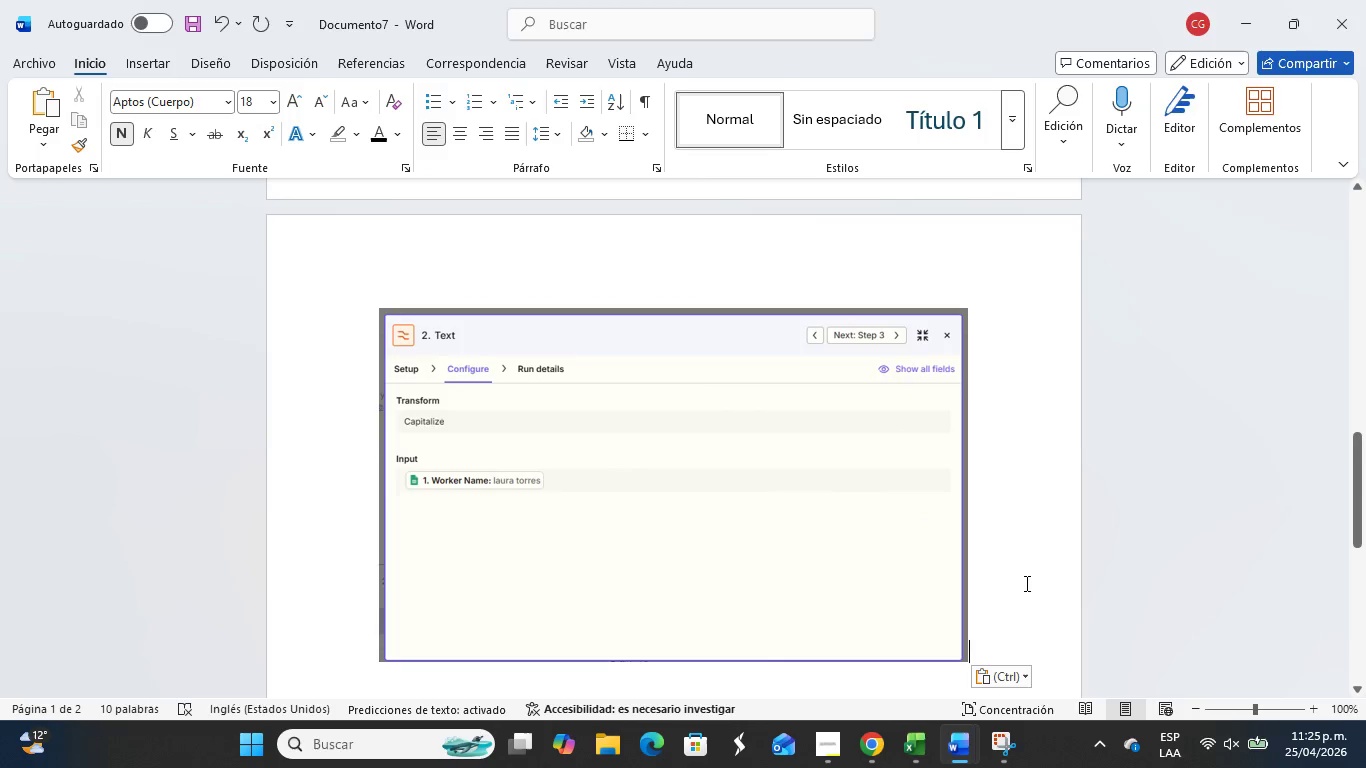 
key(Enter)
 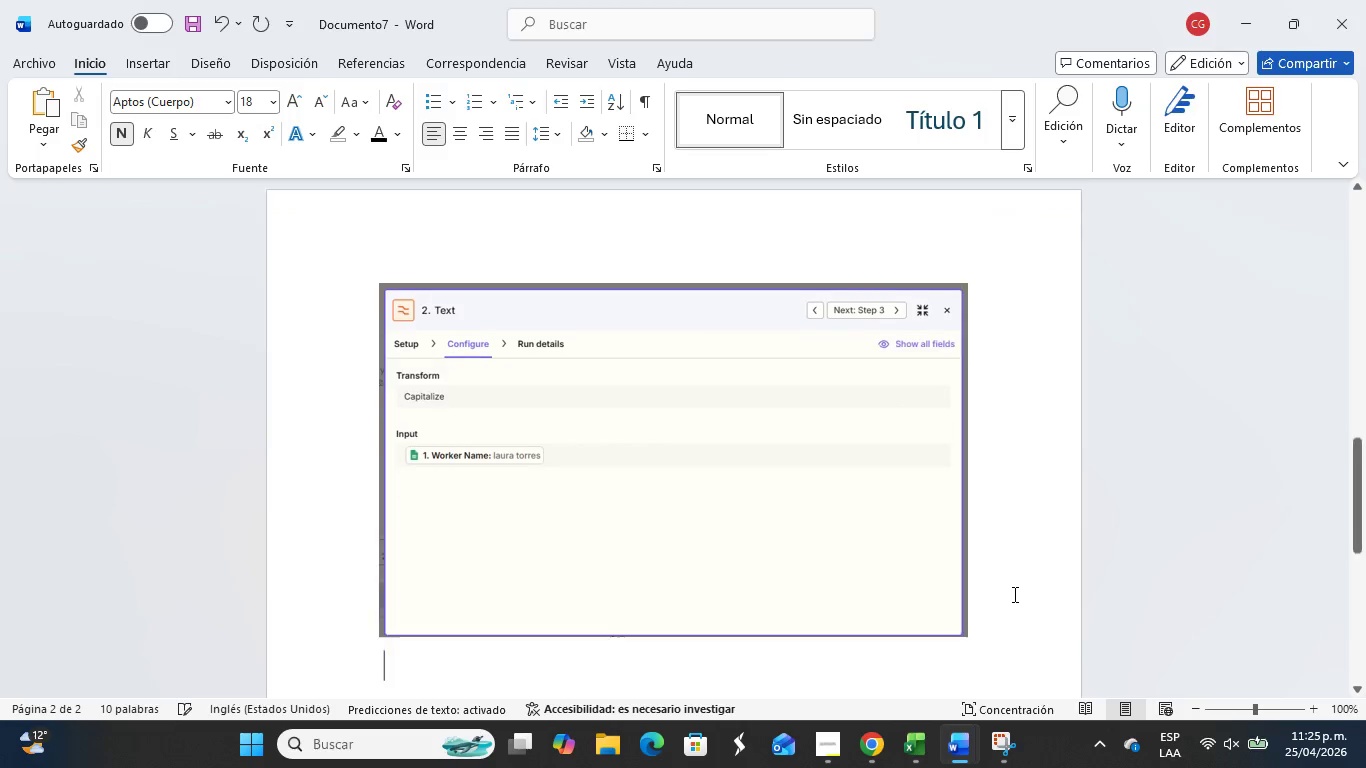 
key(Enter)
 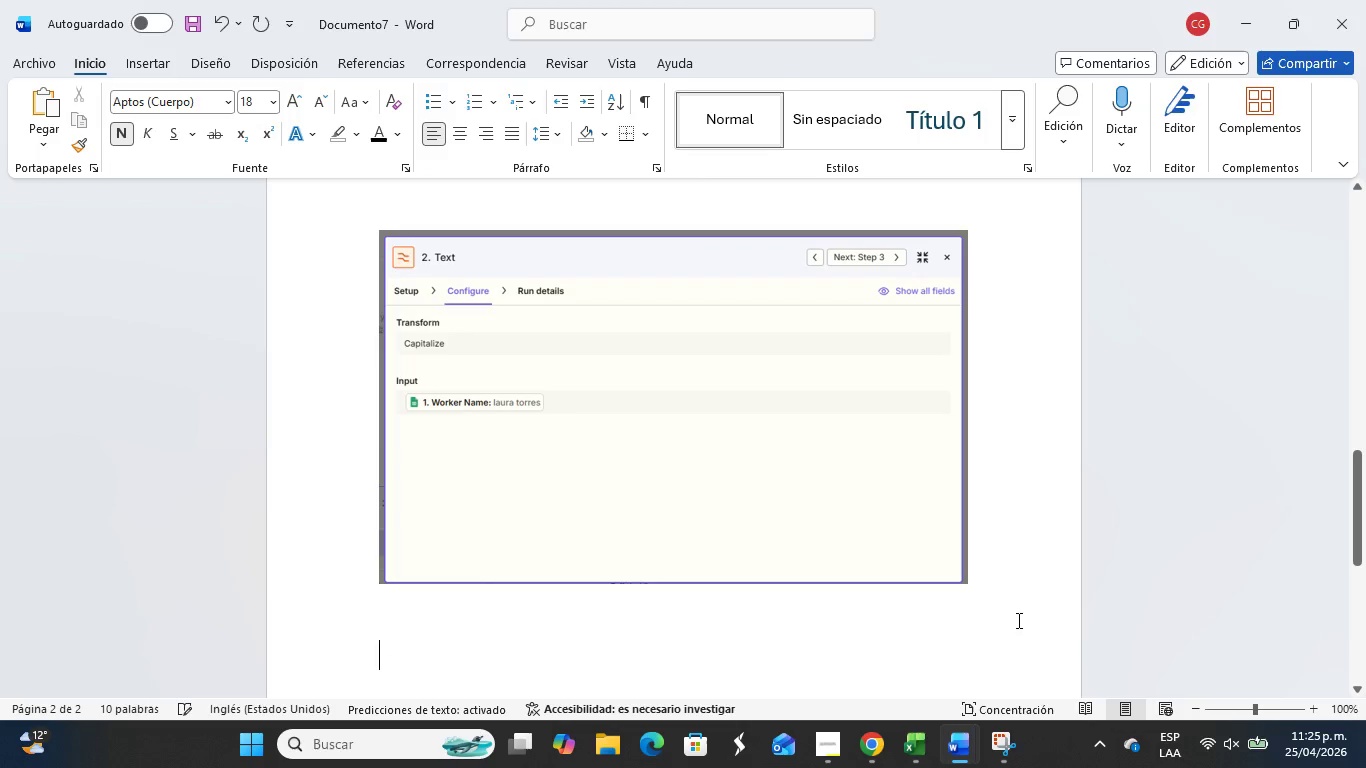 
key(Alt+Tab)
 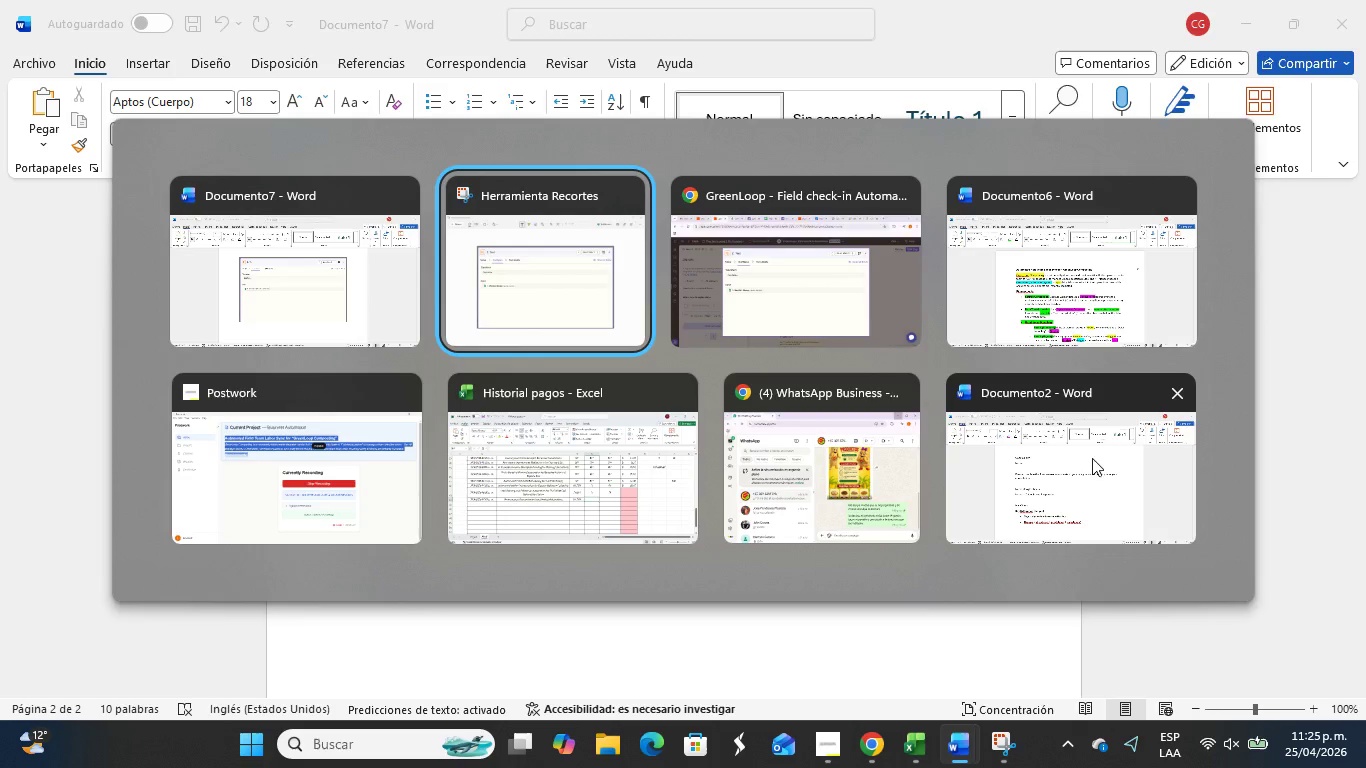 
key(Alt+Tab)
 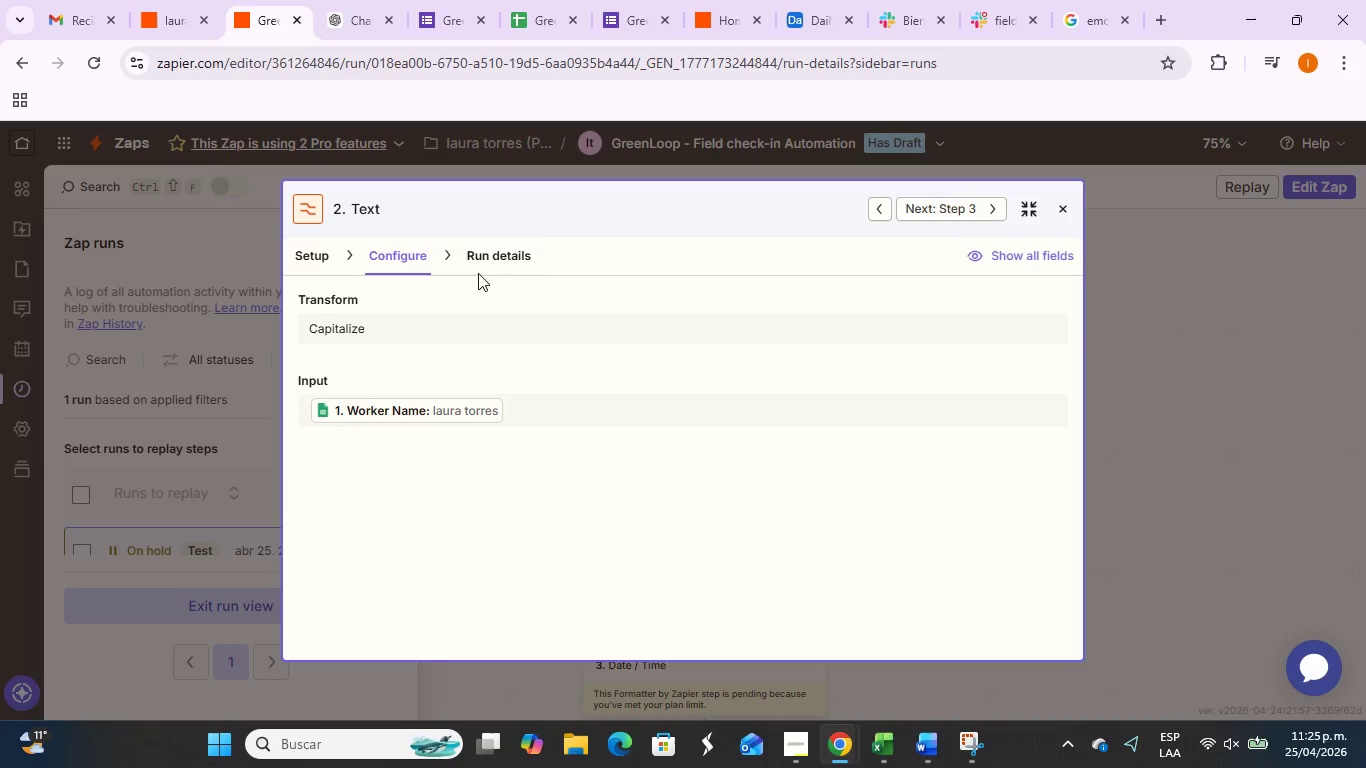 
left_click([495, 254])
 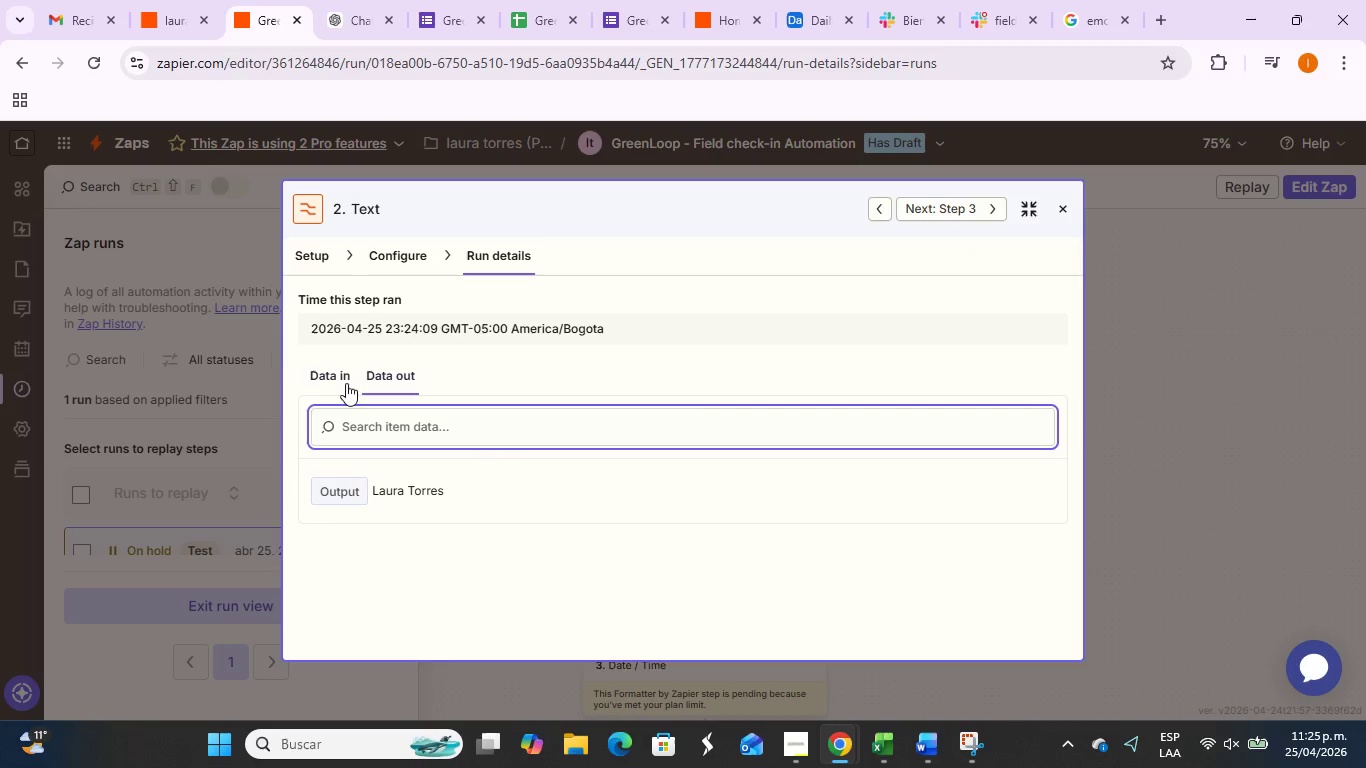 
left_click([321, 379])
 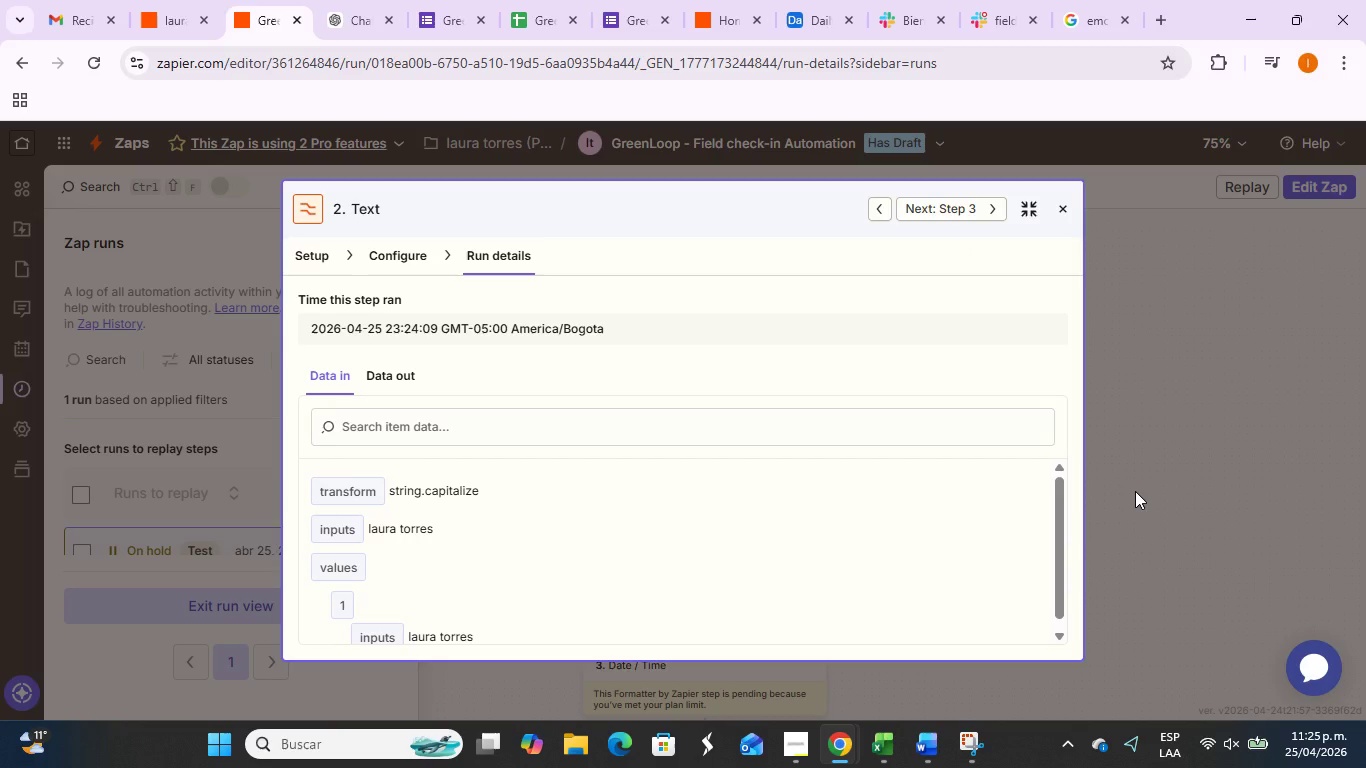 
key(PrintScreen)
 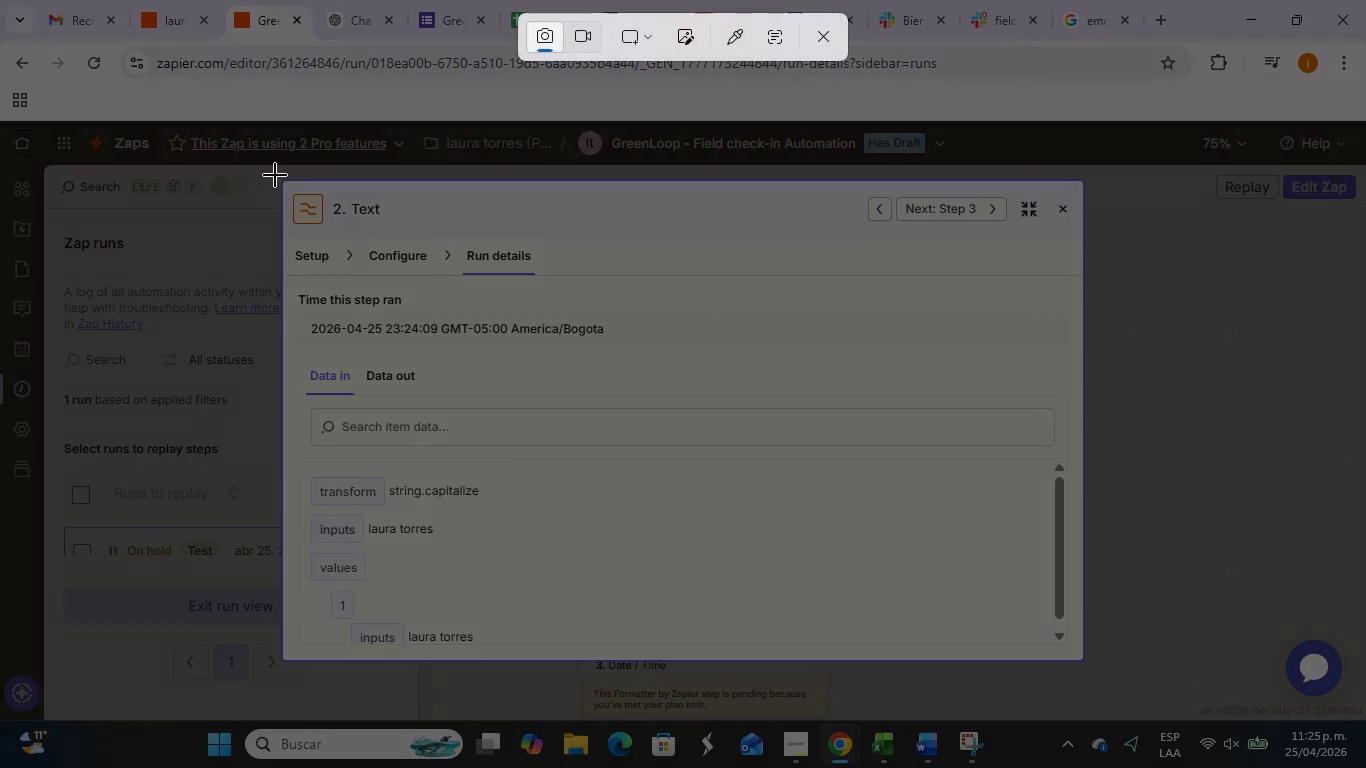 
left_click_drag(start_coordinate=[276, 174], to_coordinate=[1091, 670])
 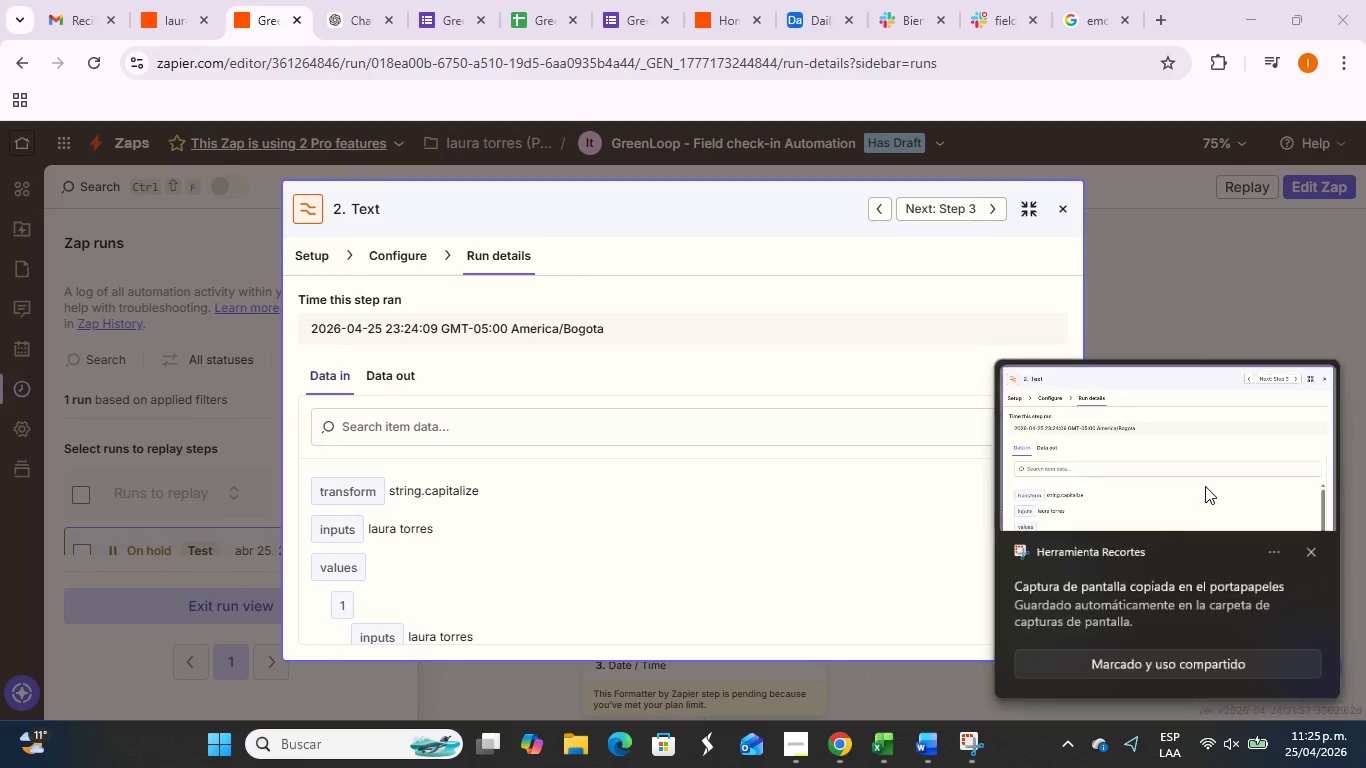 
right_click([602, 373])
 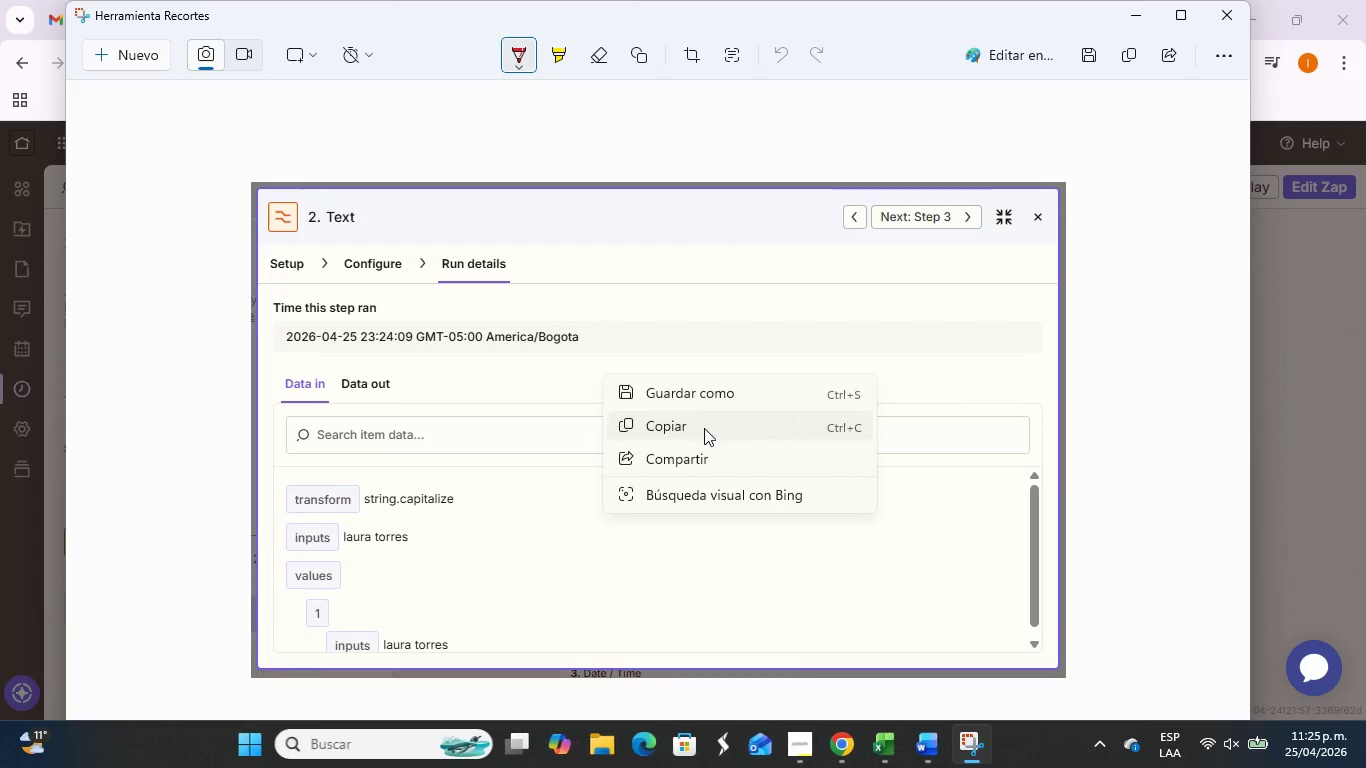 
left_click([704, 428])
 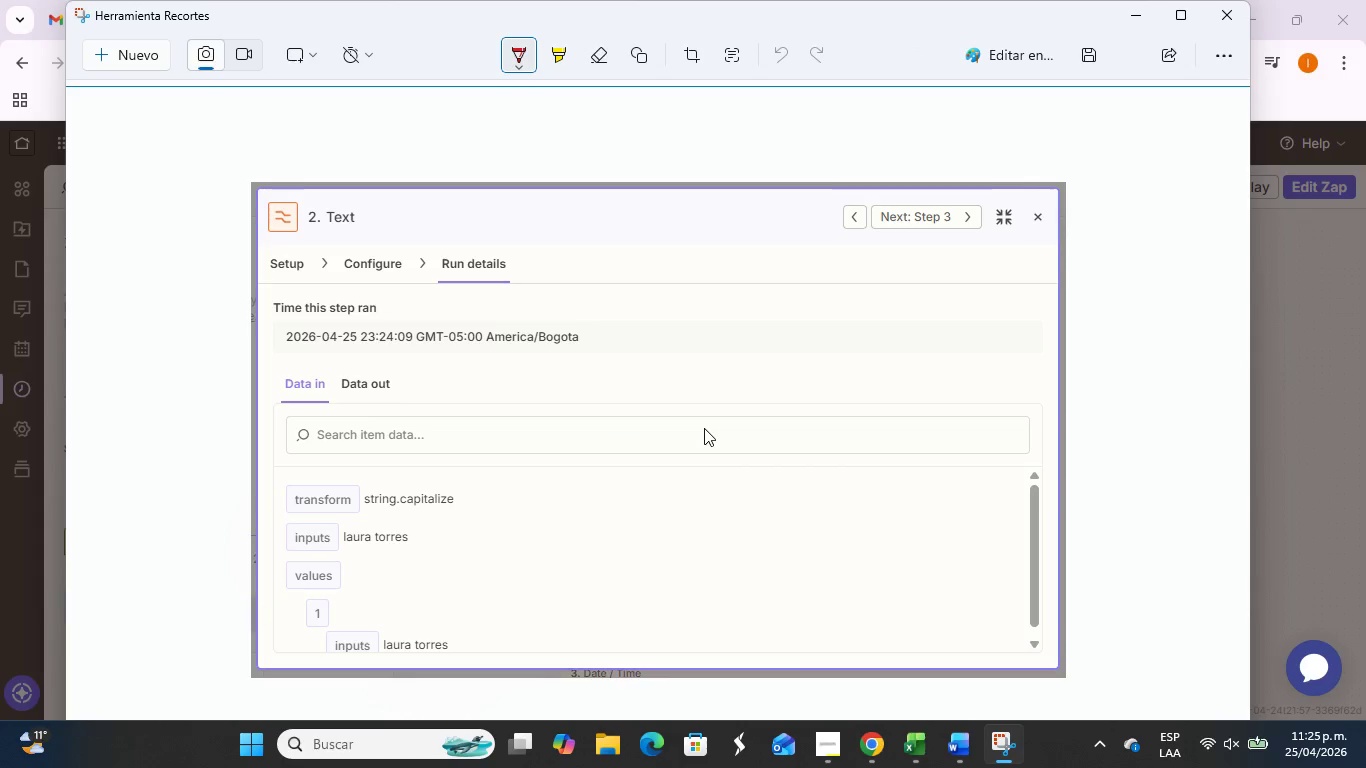 
key(Alt+Tab)
 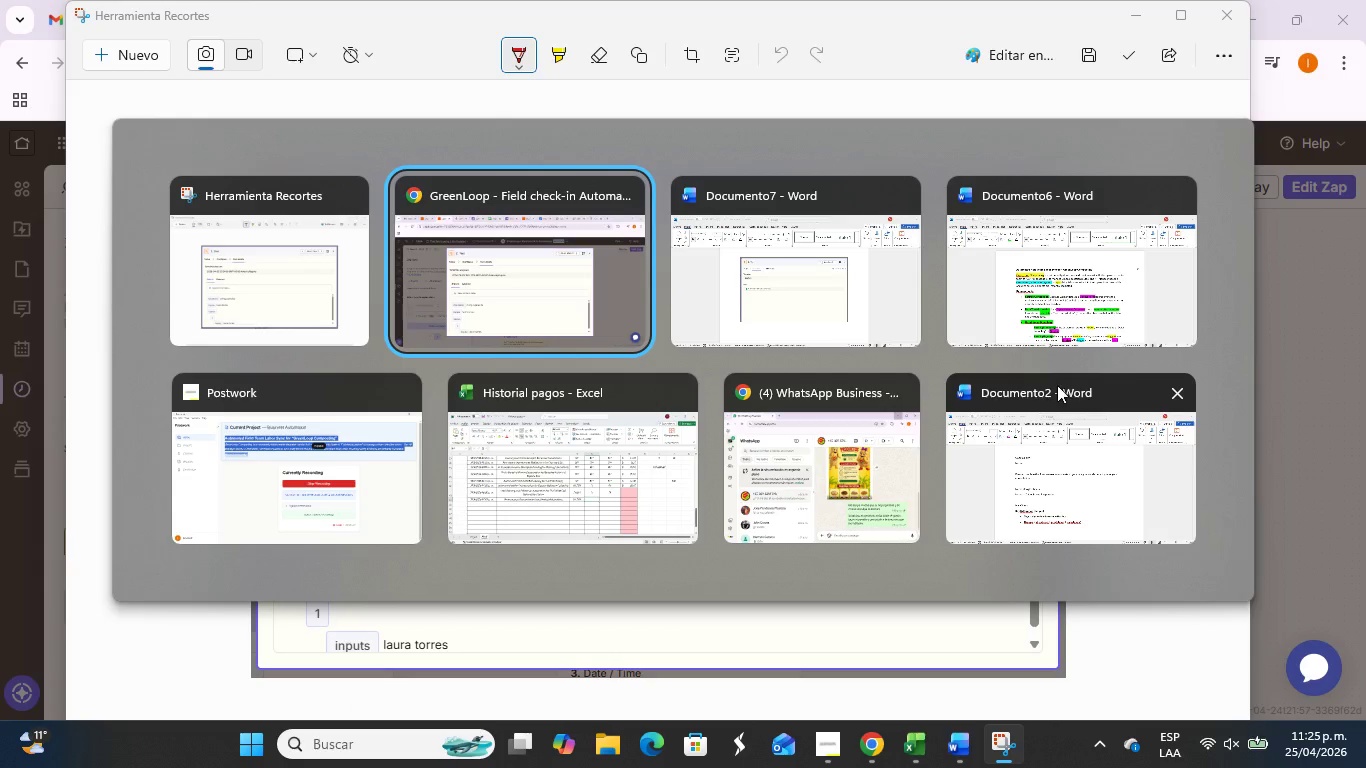 
key(Alt+Tab)
 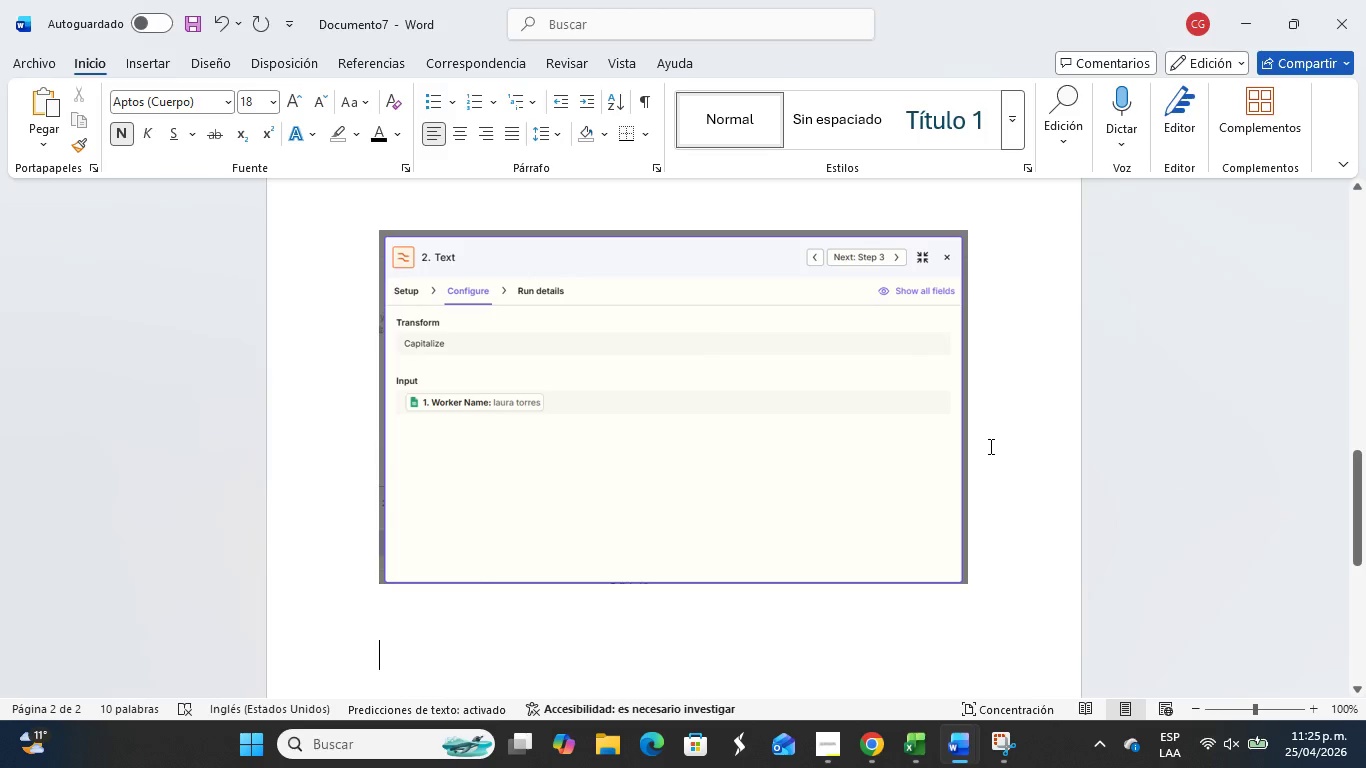 
key(Control+V)
 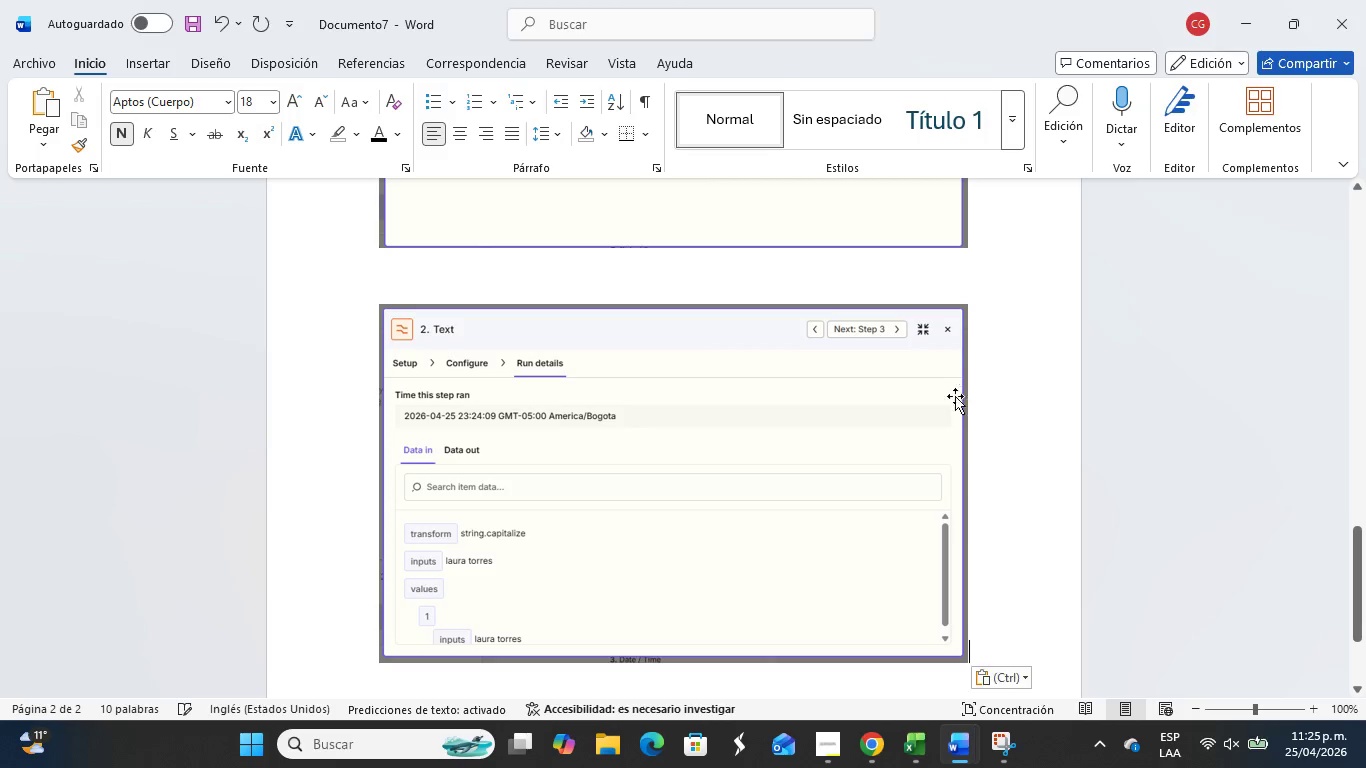 
key(Enter)
 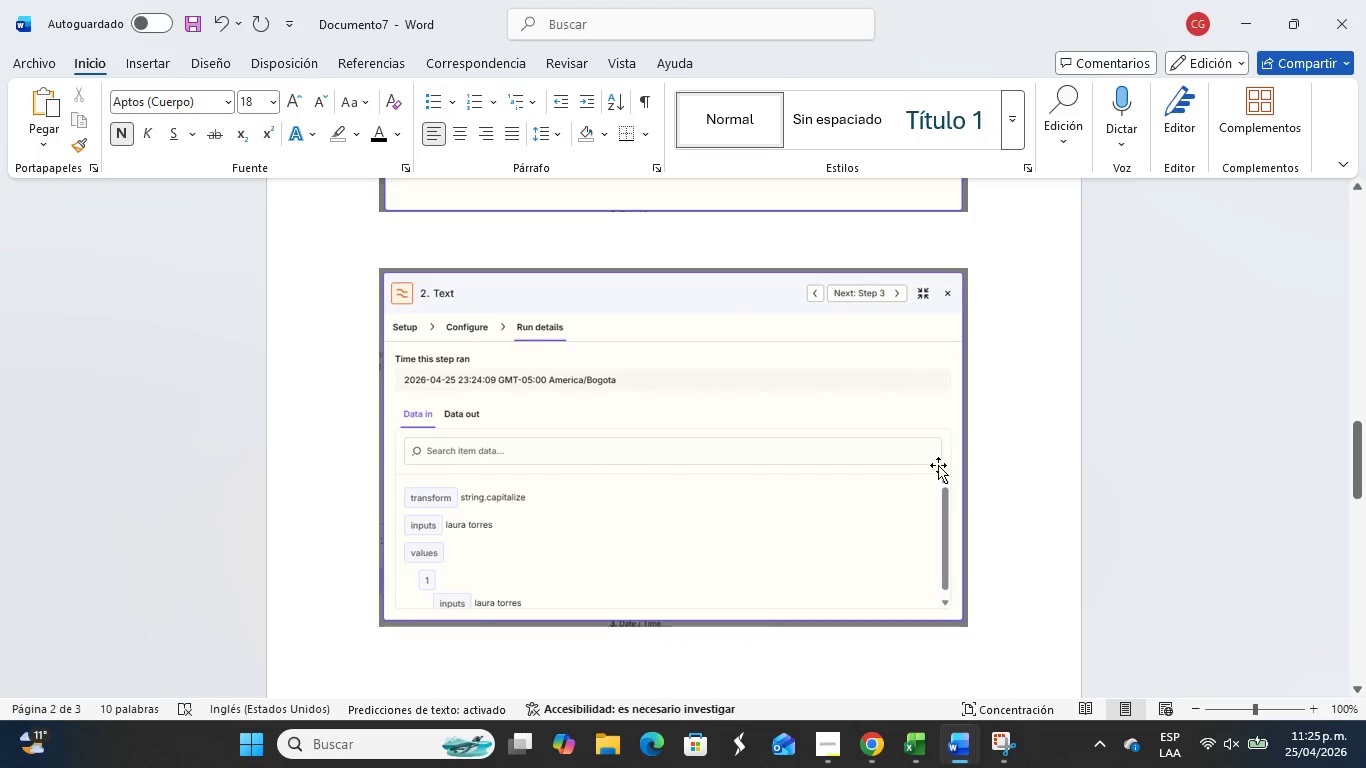 
key(Alt+Tab)
 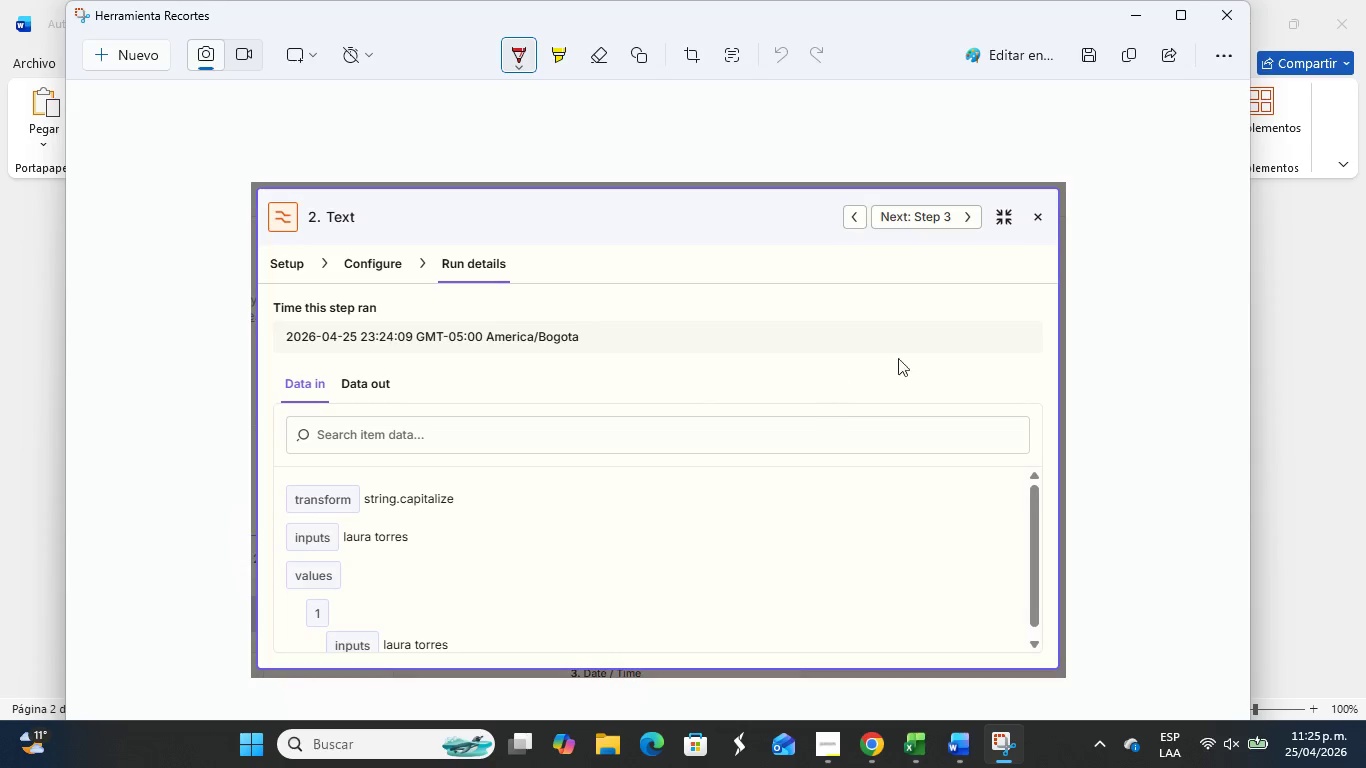 
key(Alt+Tab)
 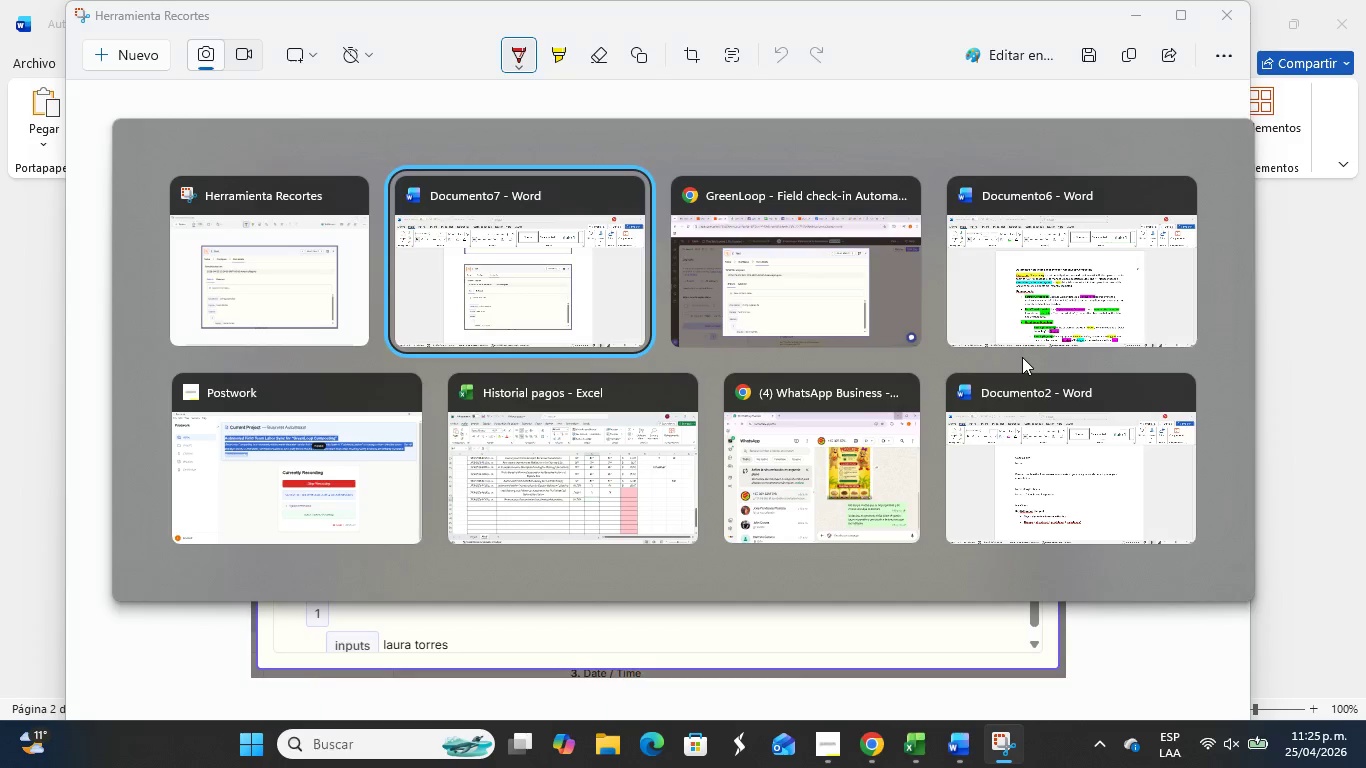 
key(Alt+Tab)
 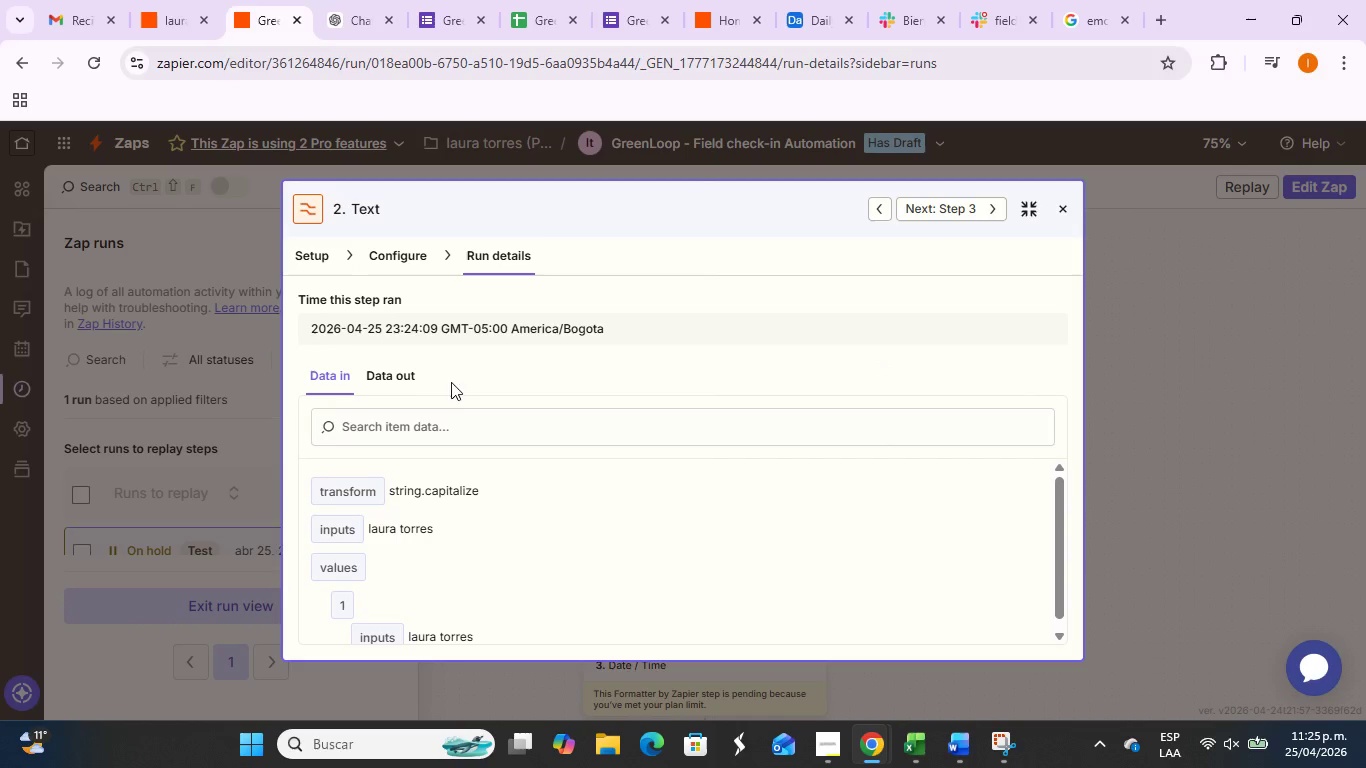 
left_click([417, 379])
 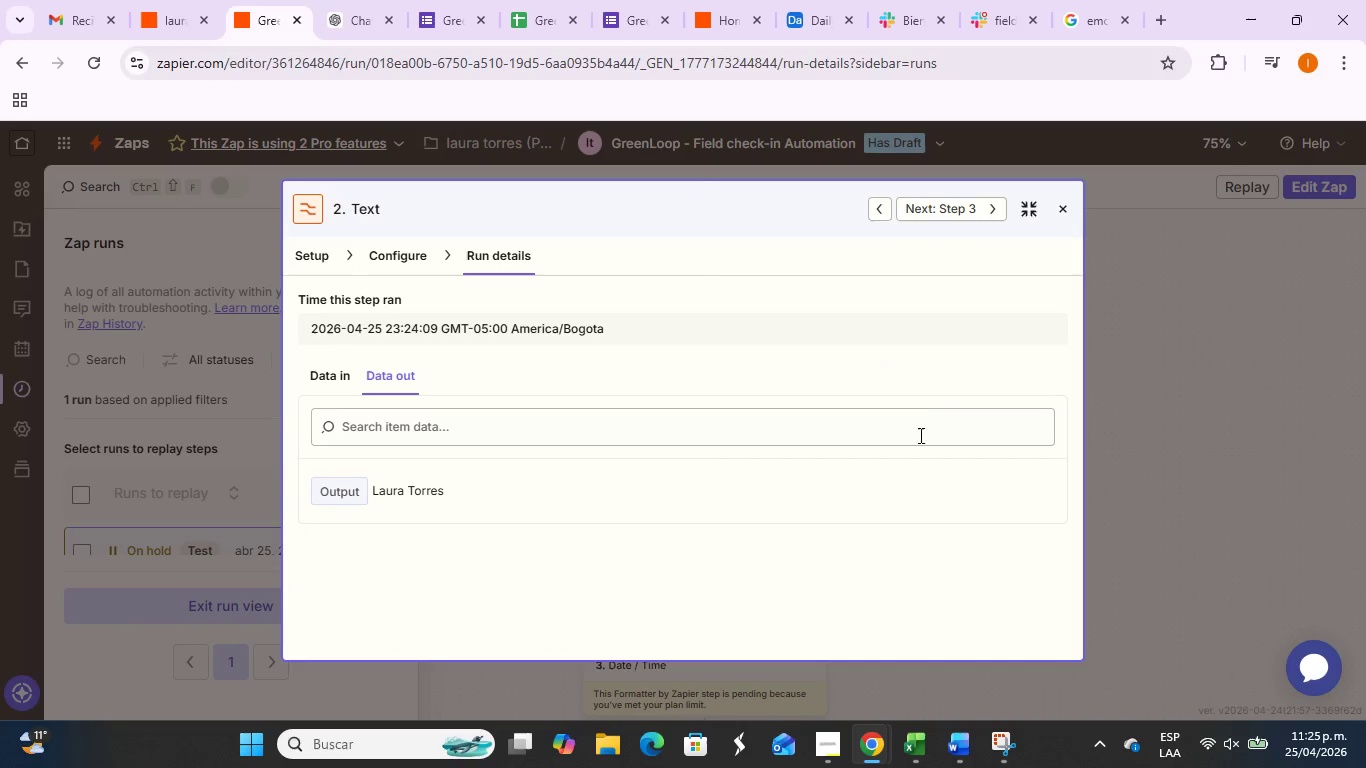 
key(PrintScreen)
 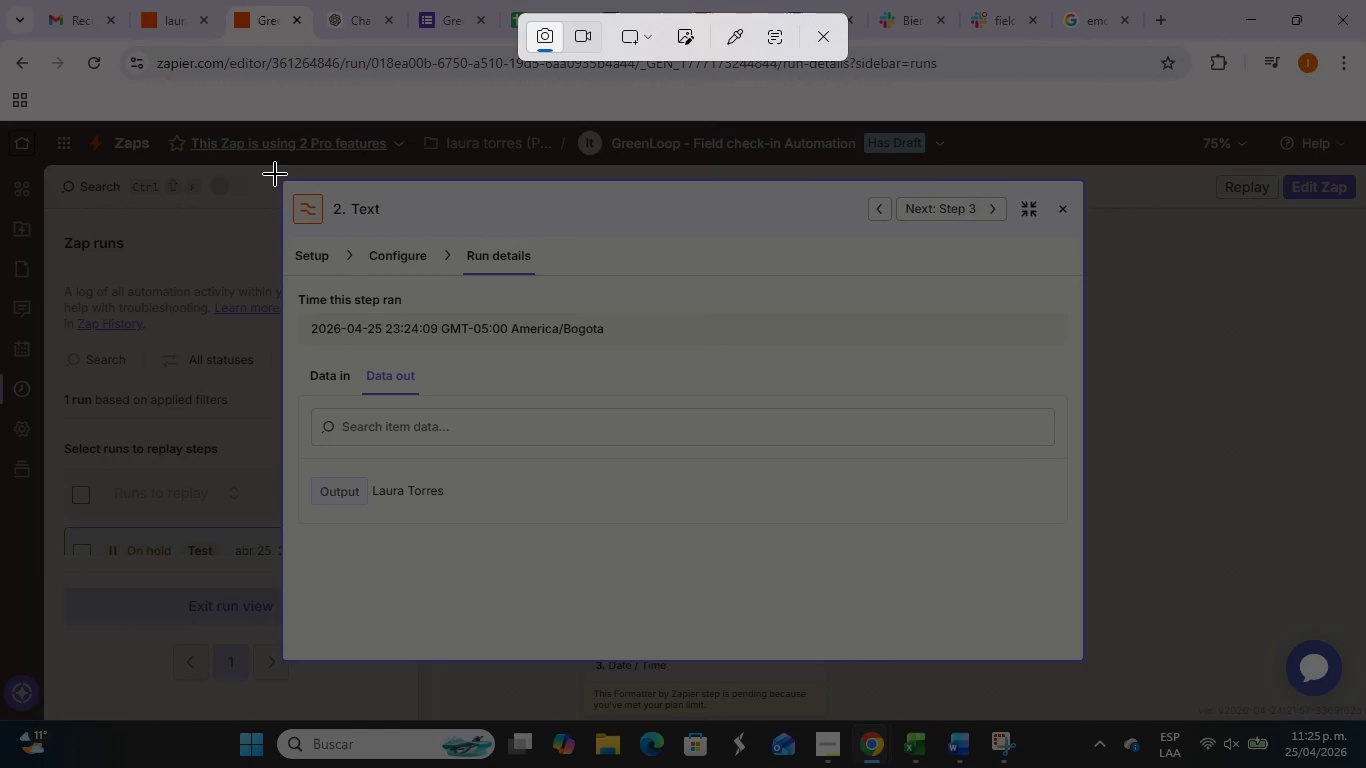 
left_click_drag(start_coordinate=[276, 174], to_coordinate=[1092, 665])
 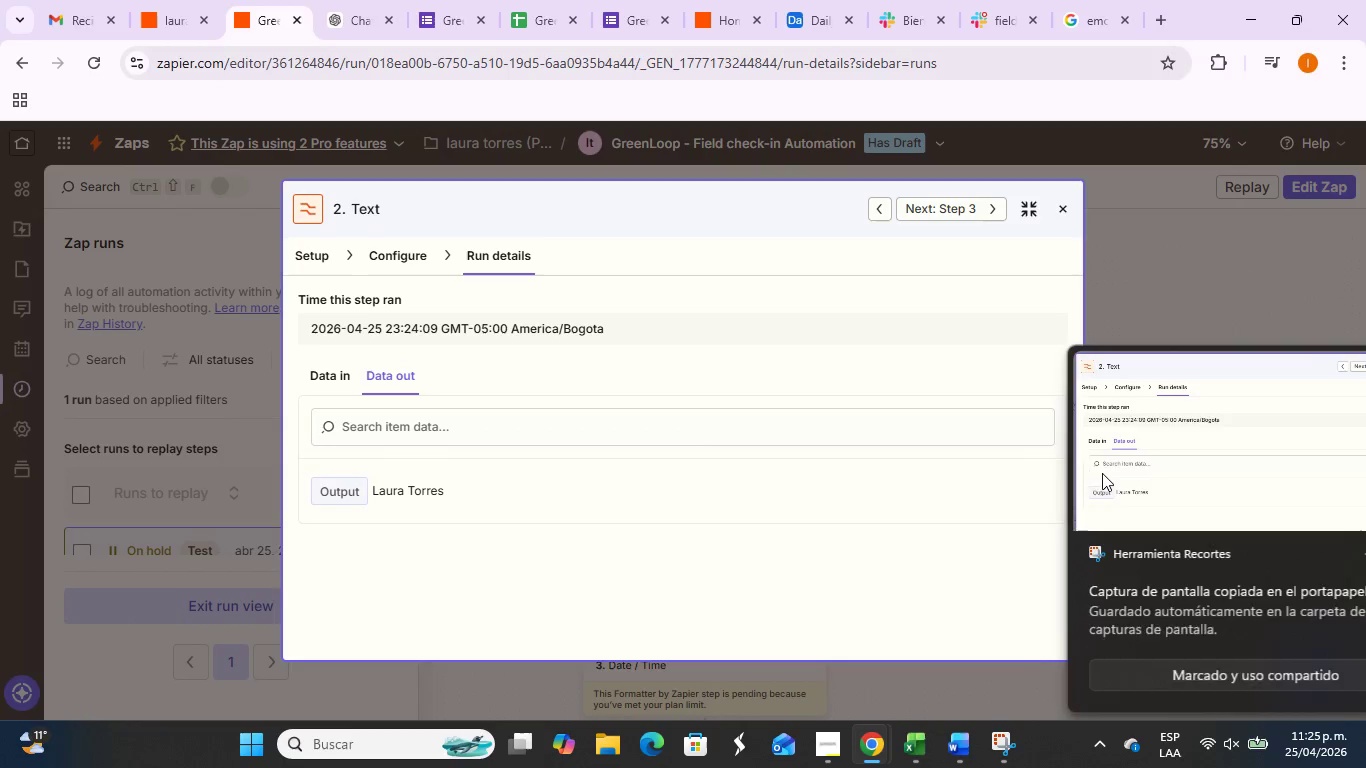 
left_click([1103, 472])
 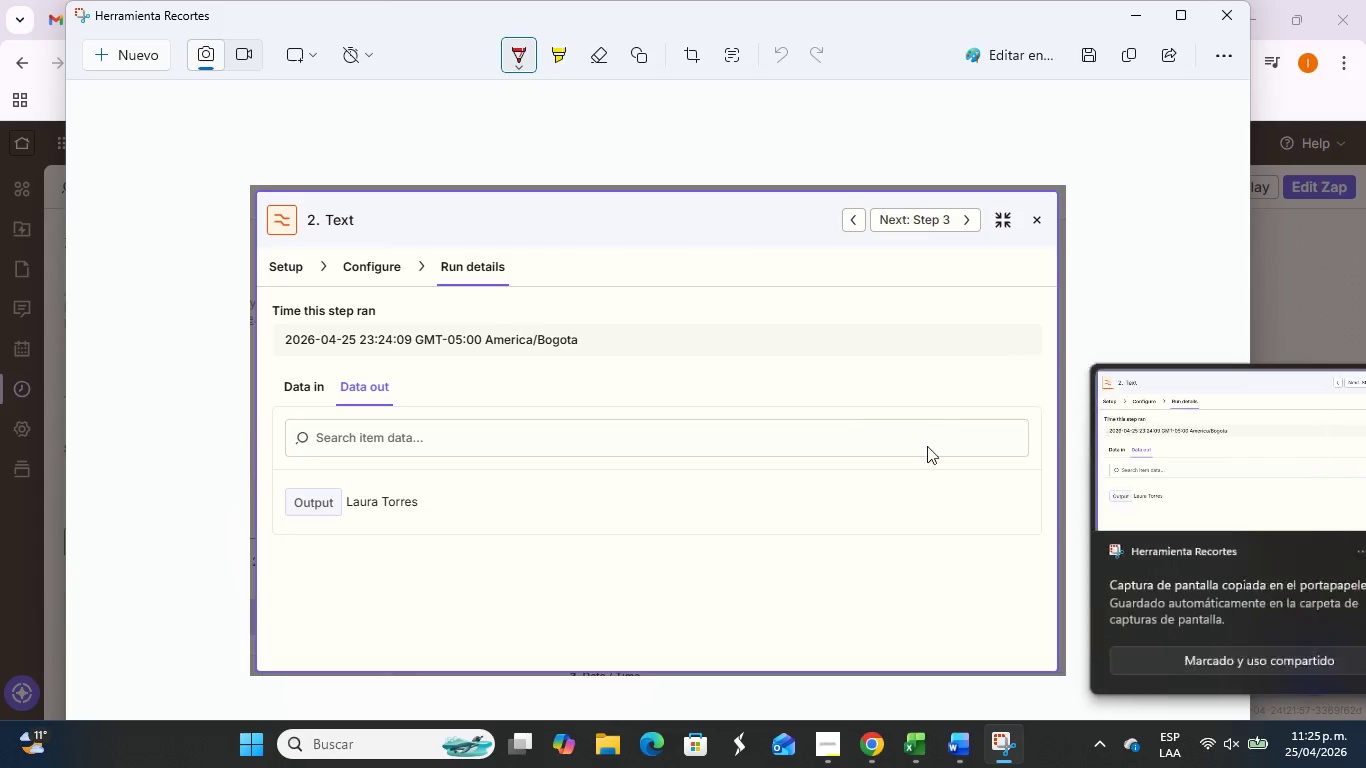 
right_click([819, 423])
 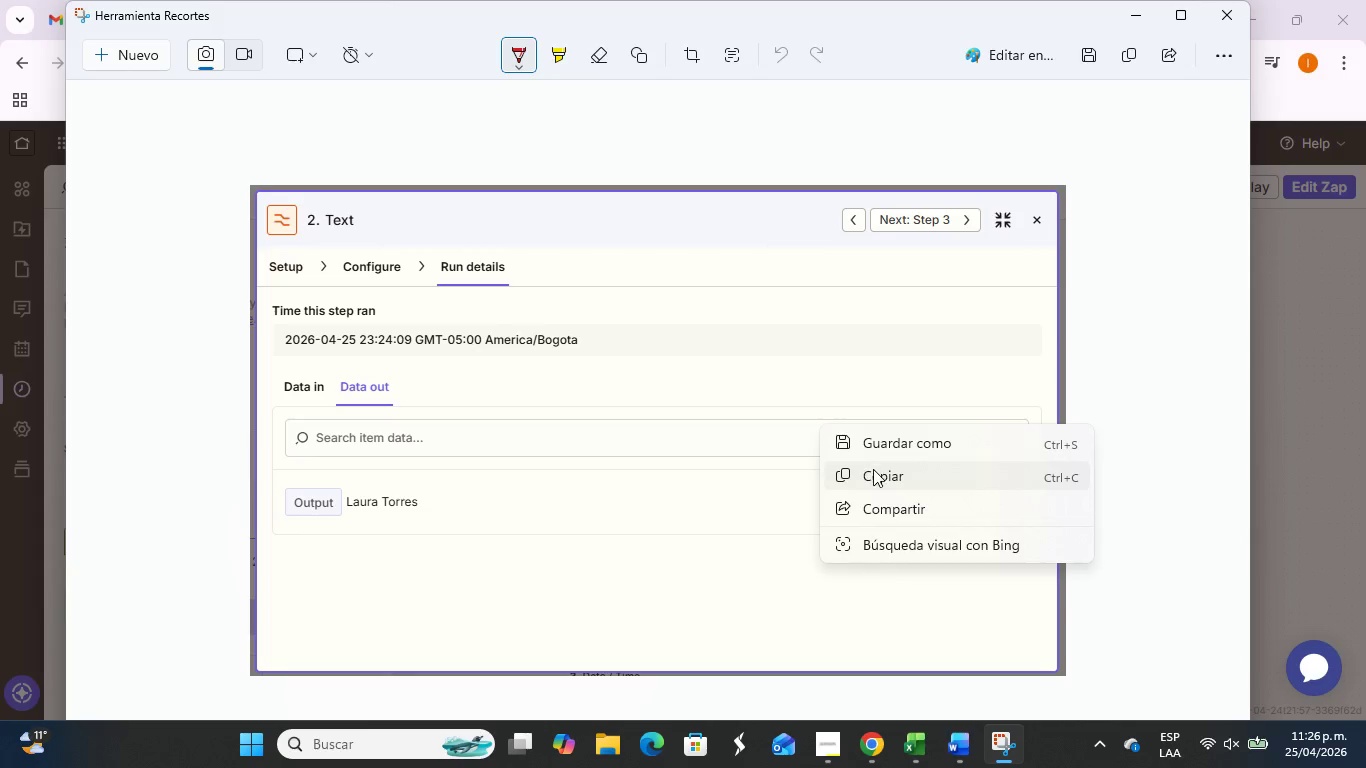 
left_click([874, 471])
 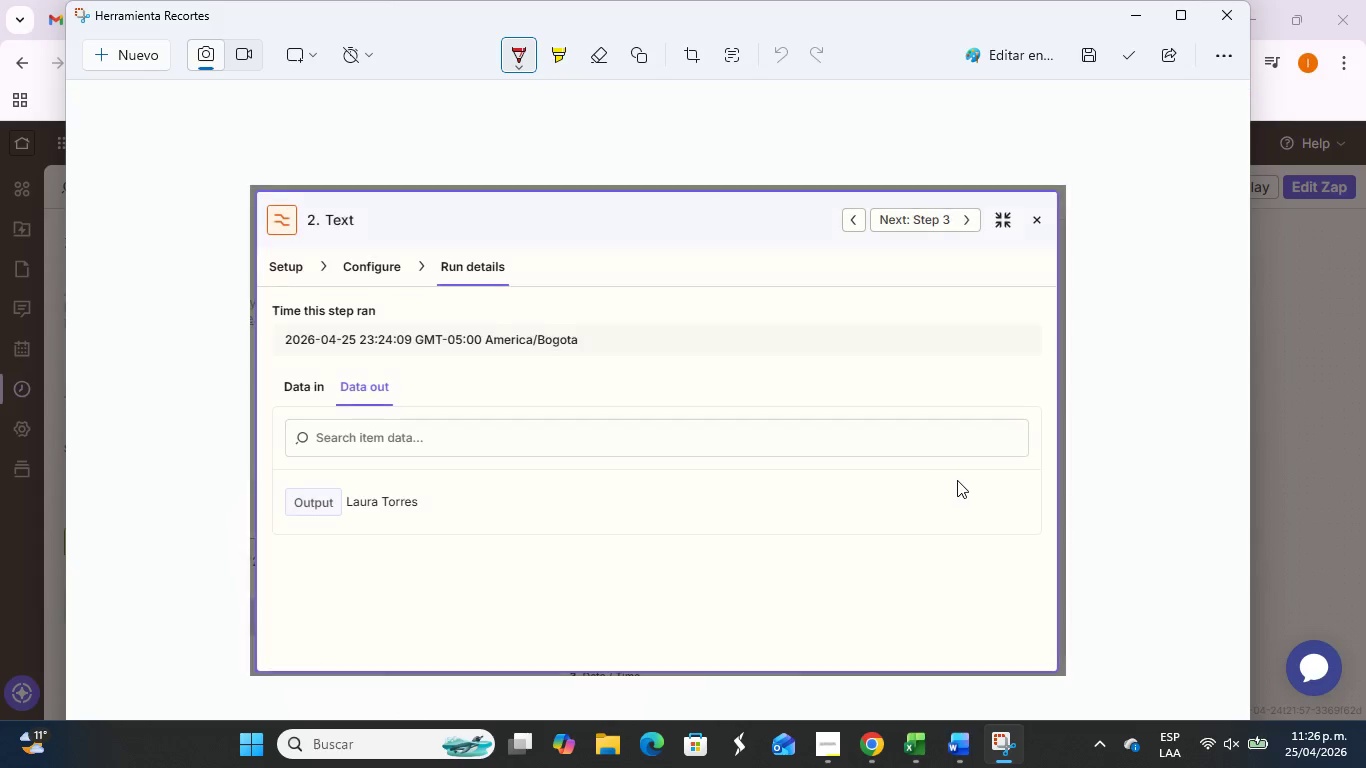 
key(Alt+Tab)
 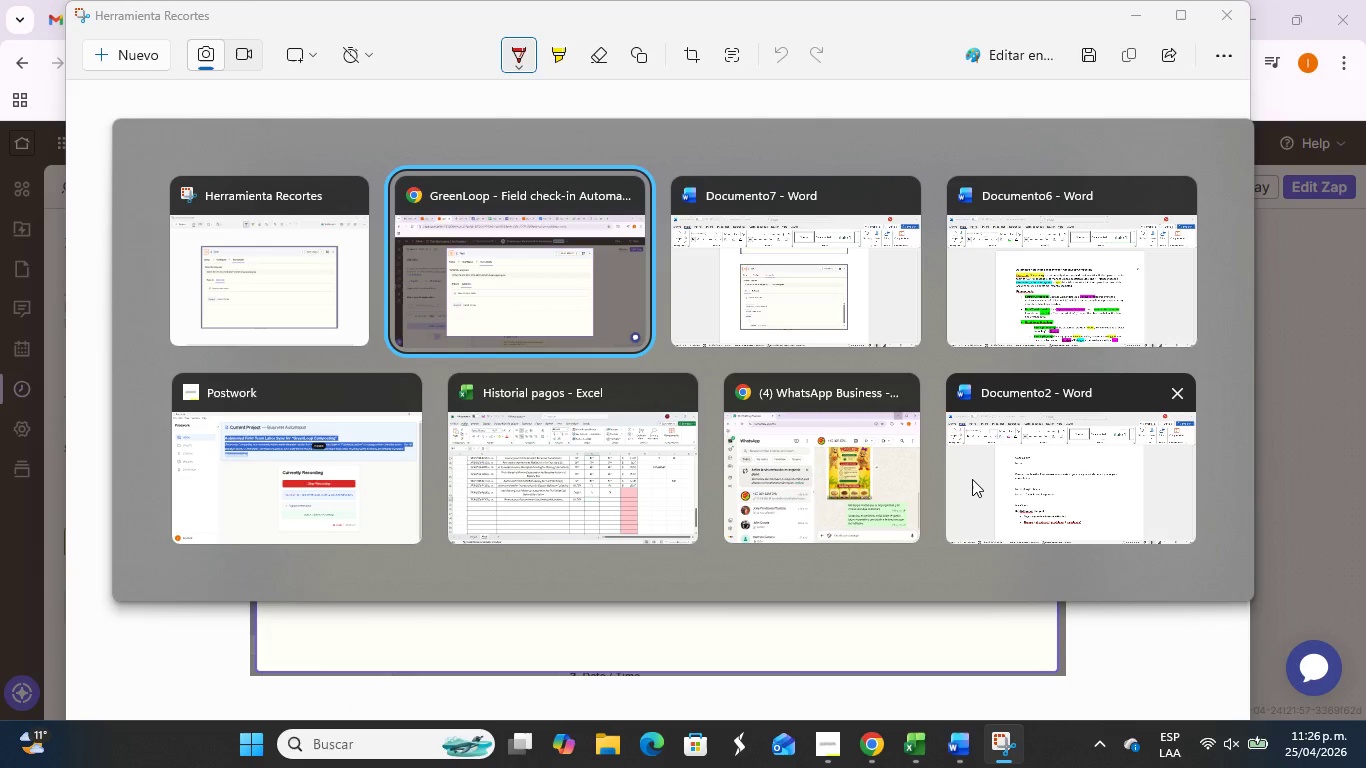 
key(Alt+Tab)
 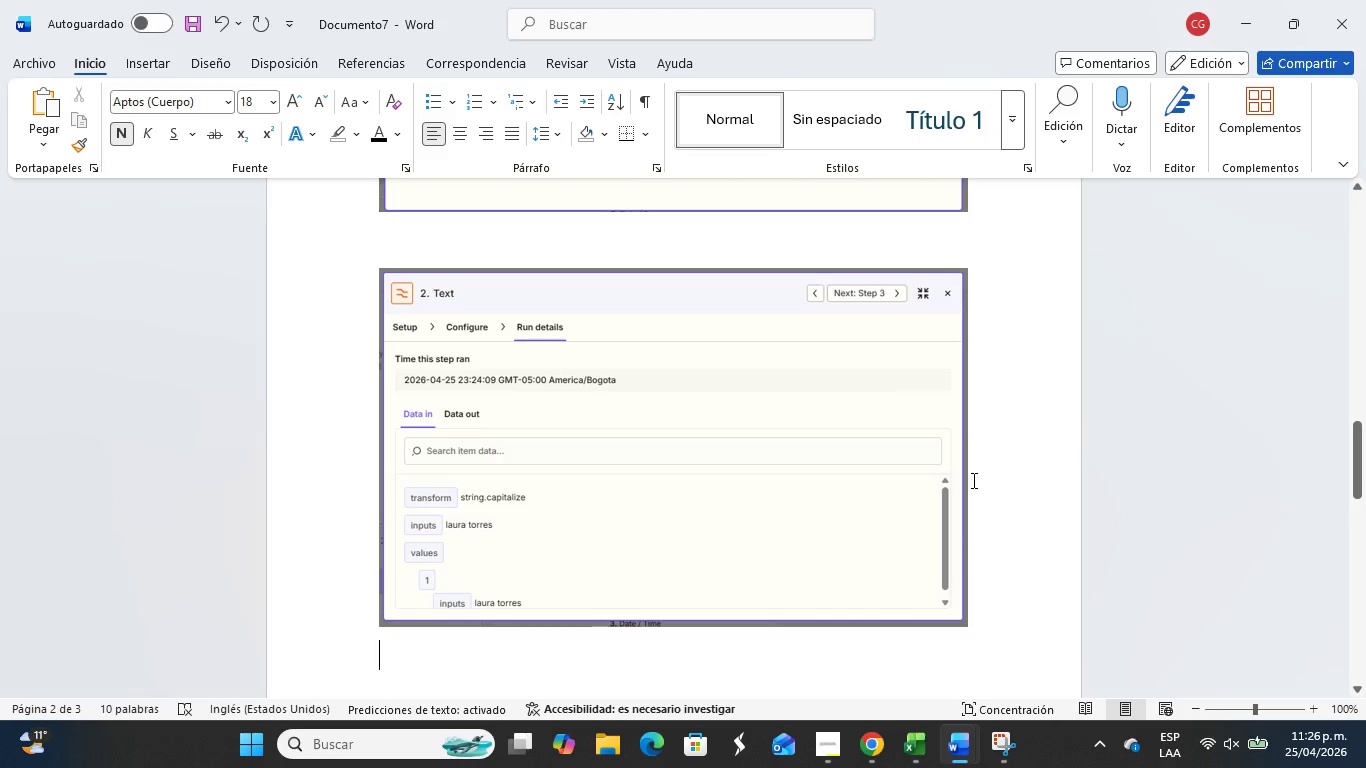 
key(Control+V)
 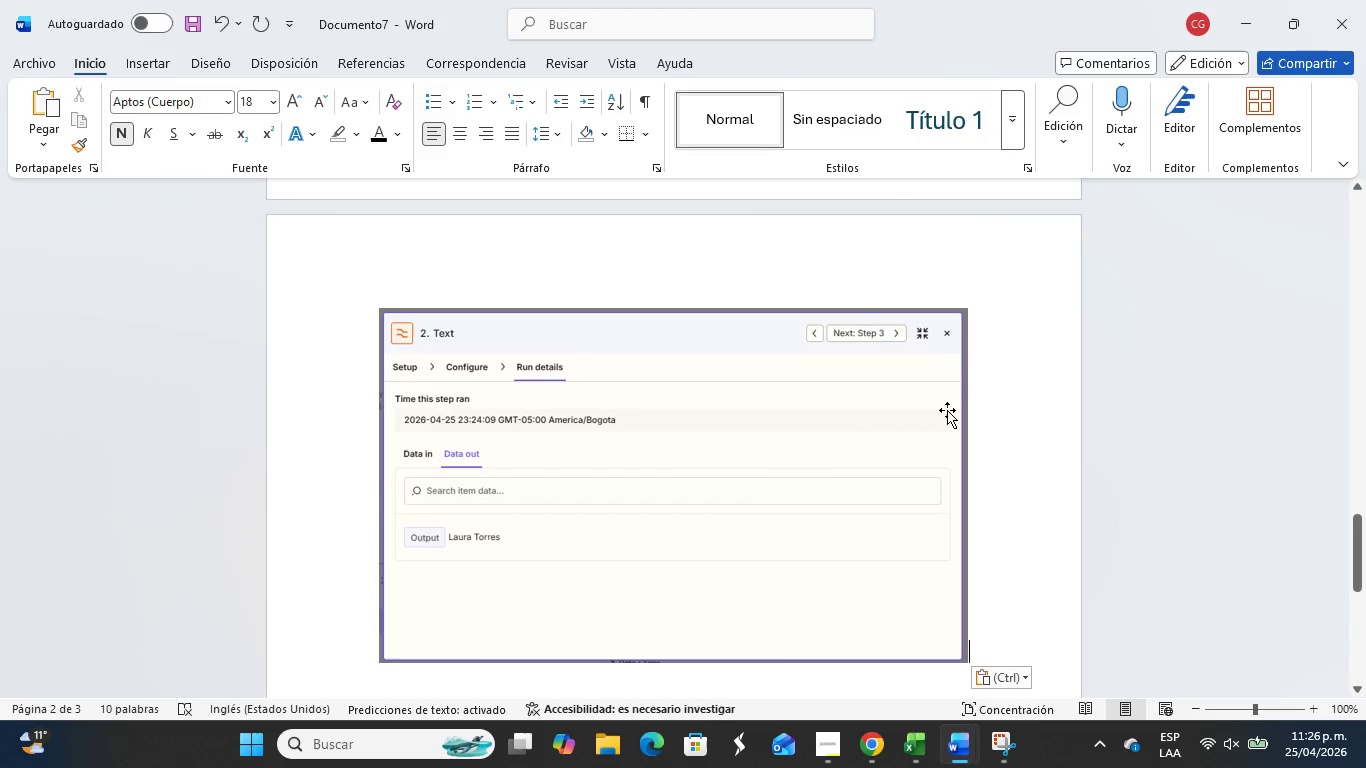 
key(Enter)
 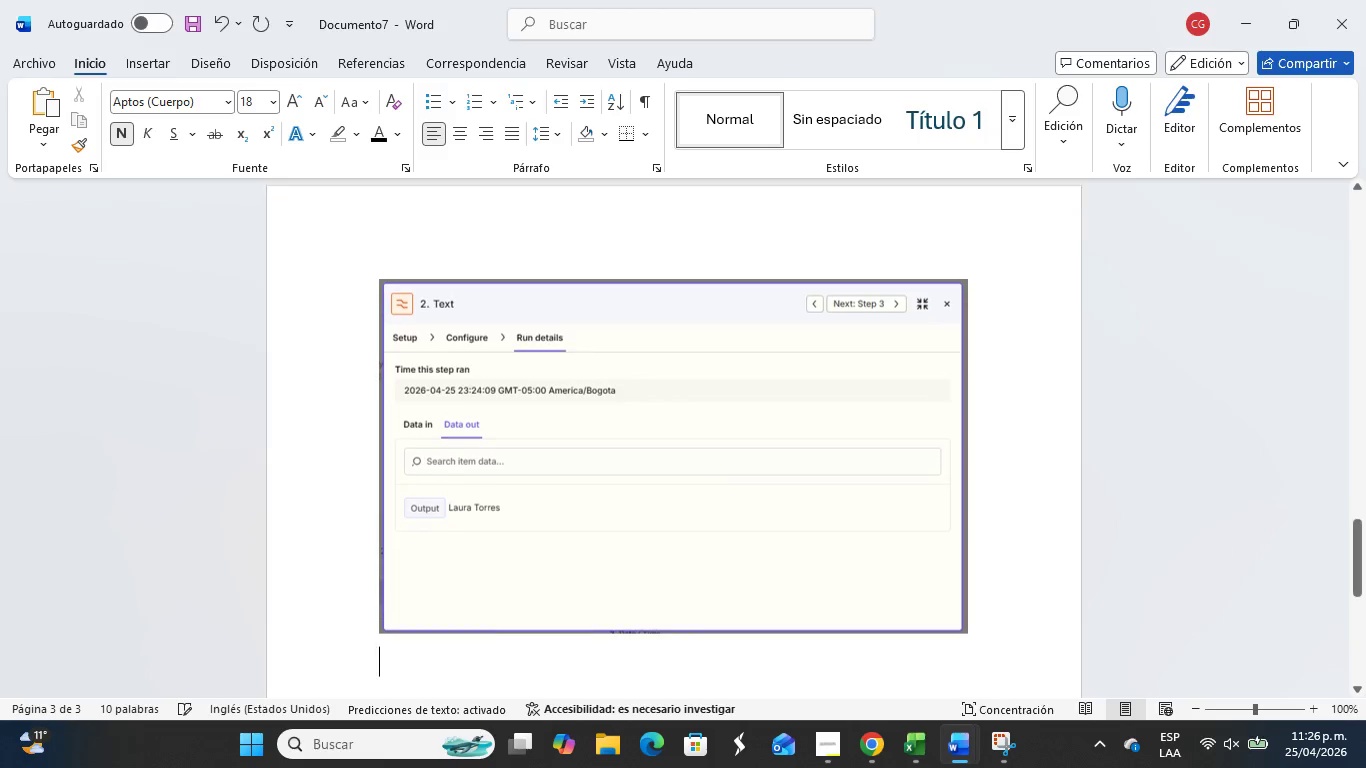 
key(Enter)
 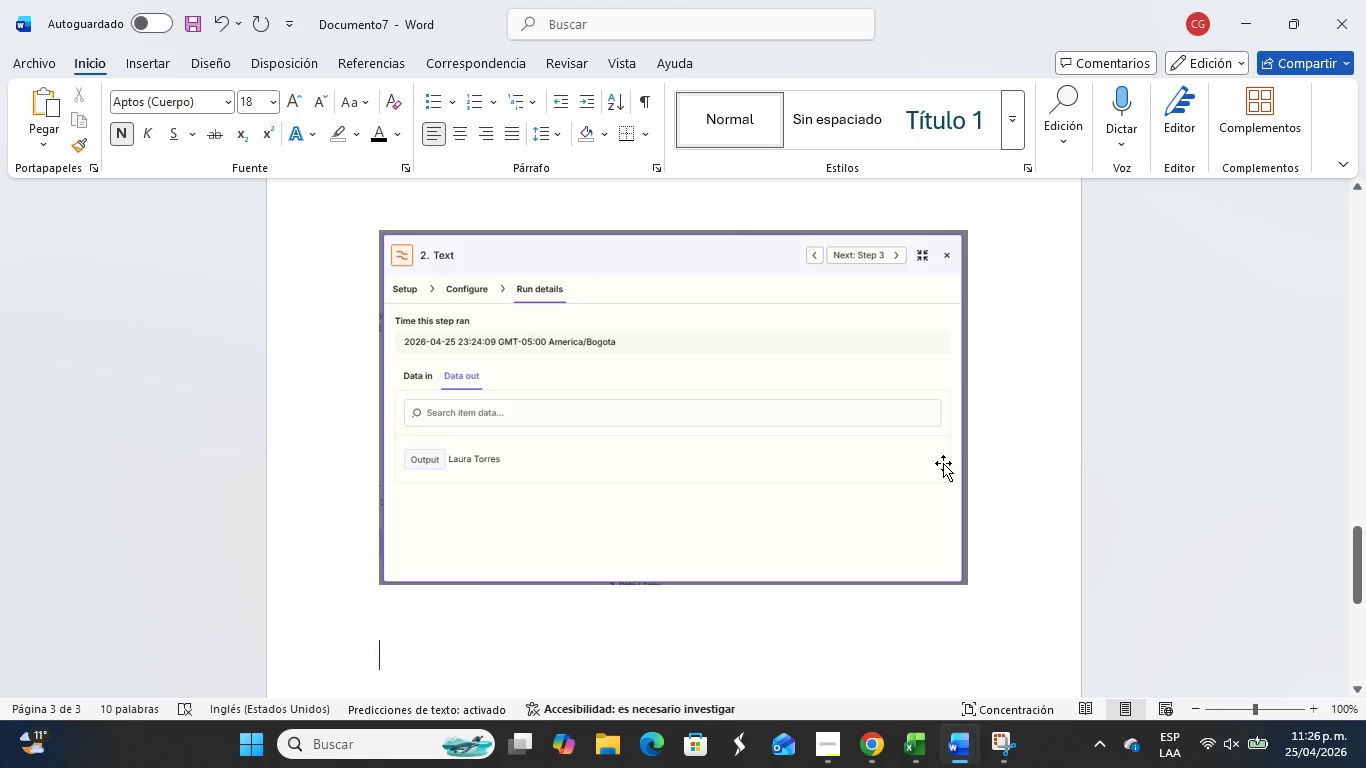 
key(Alt+Tab)
 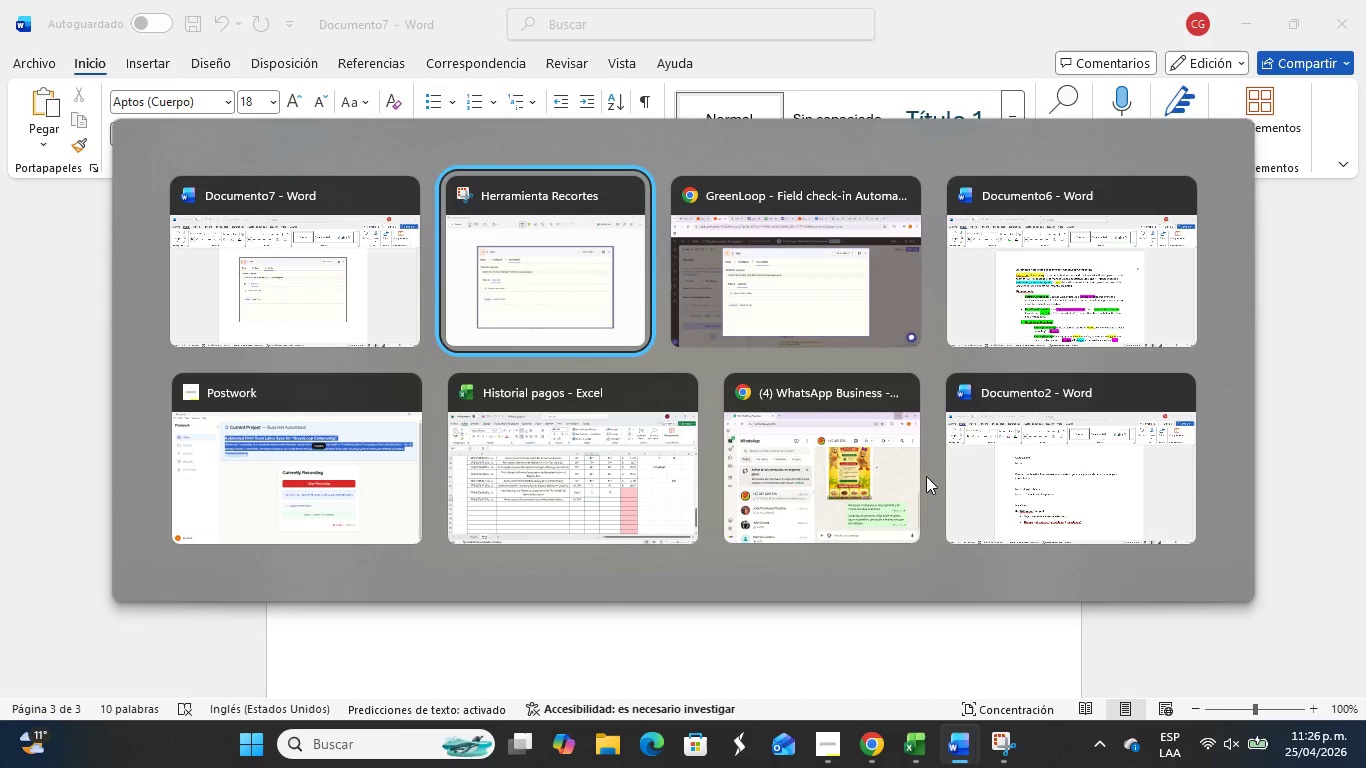 
key(Alt+Tab)
 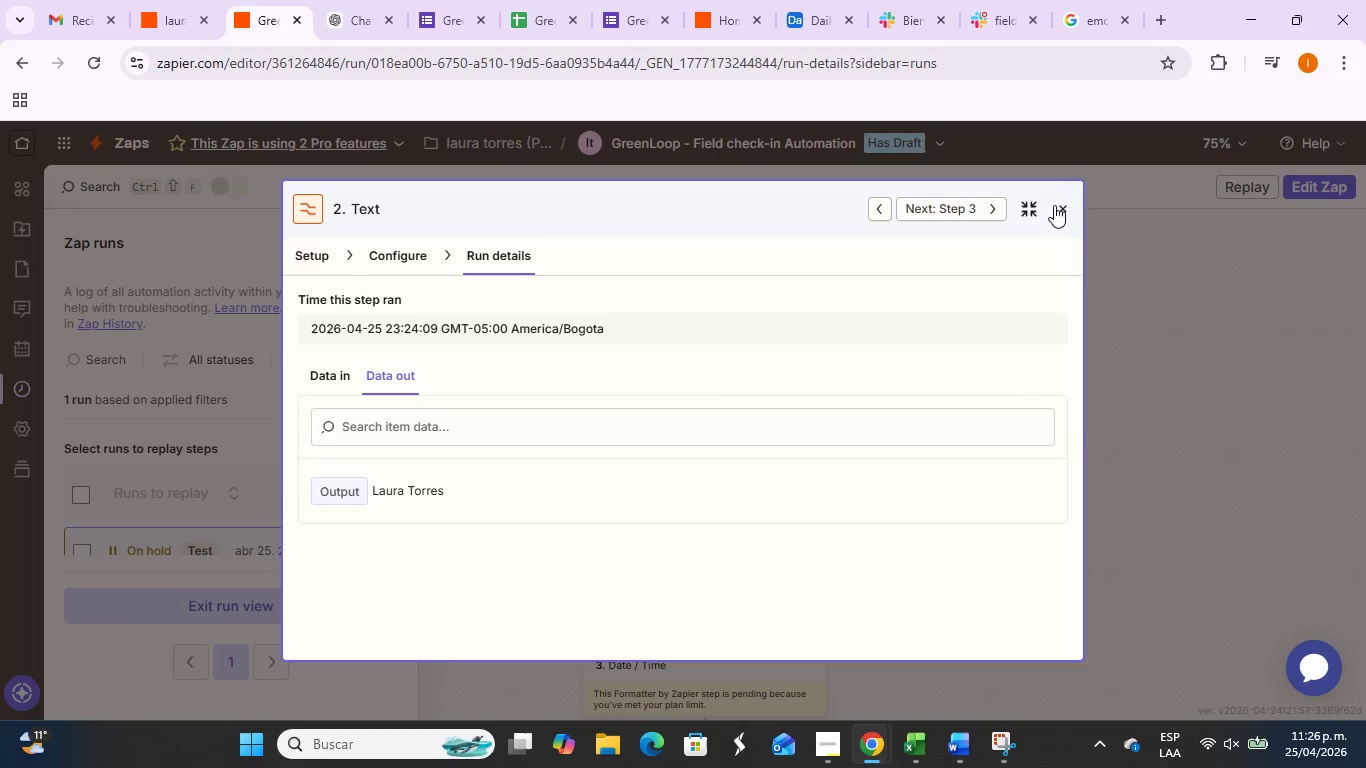 
left_click([1061, 204])
 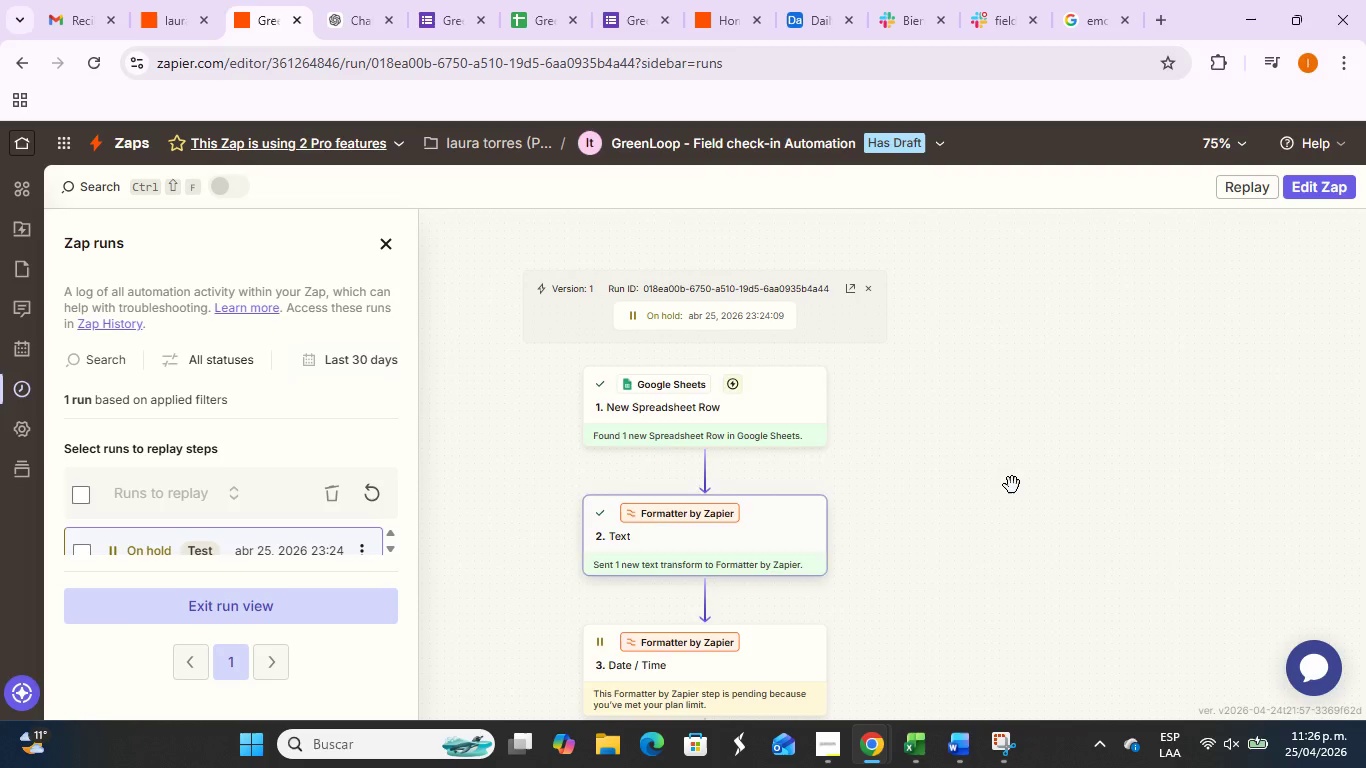 
scroll: coordinate [1012, 486], scroll_direction: down, amount: 2.0
 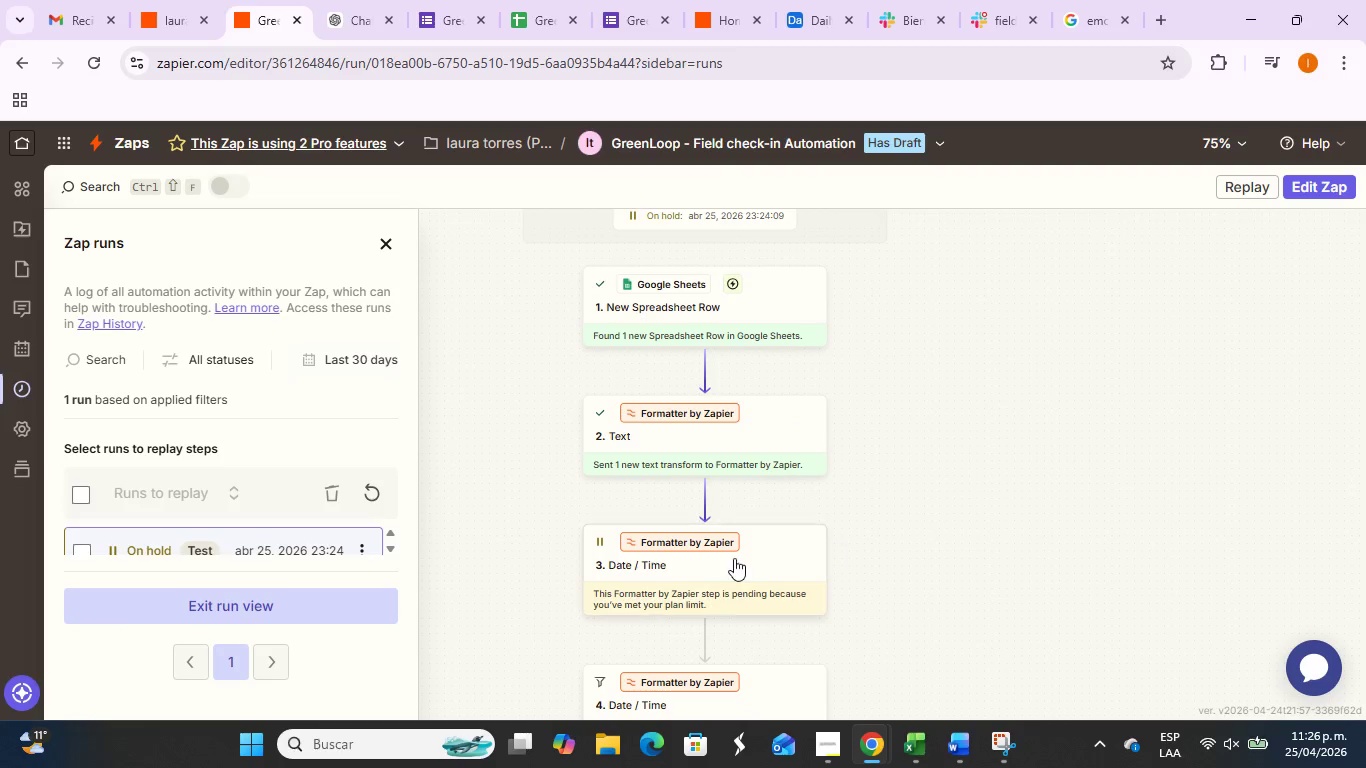 
left_click([734, 559])
 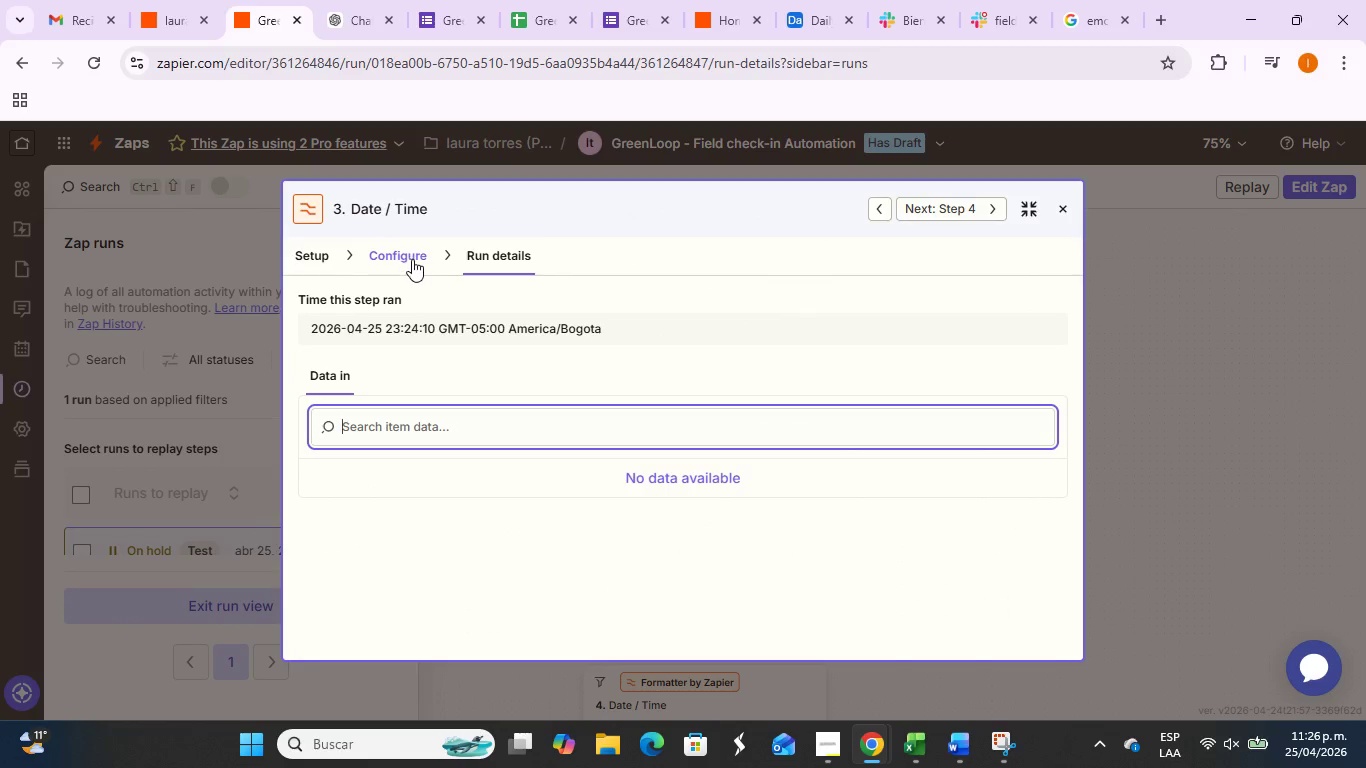 
left_click([412, 259])
 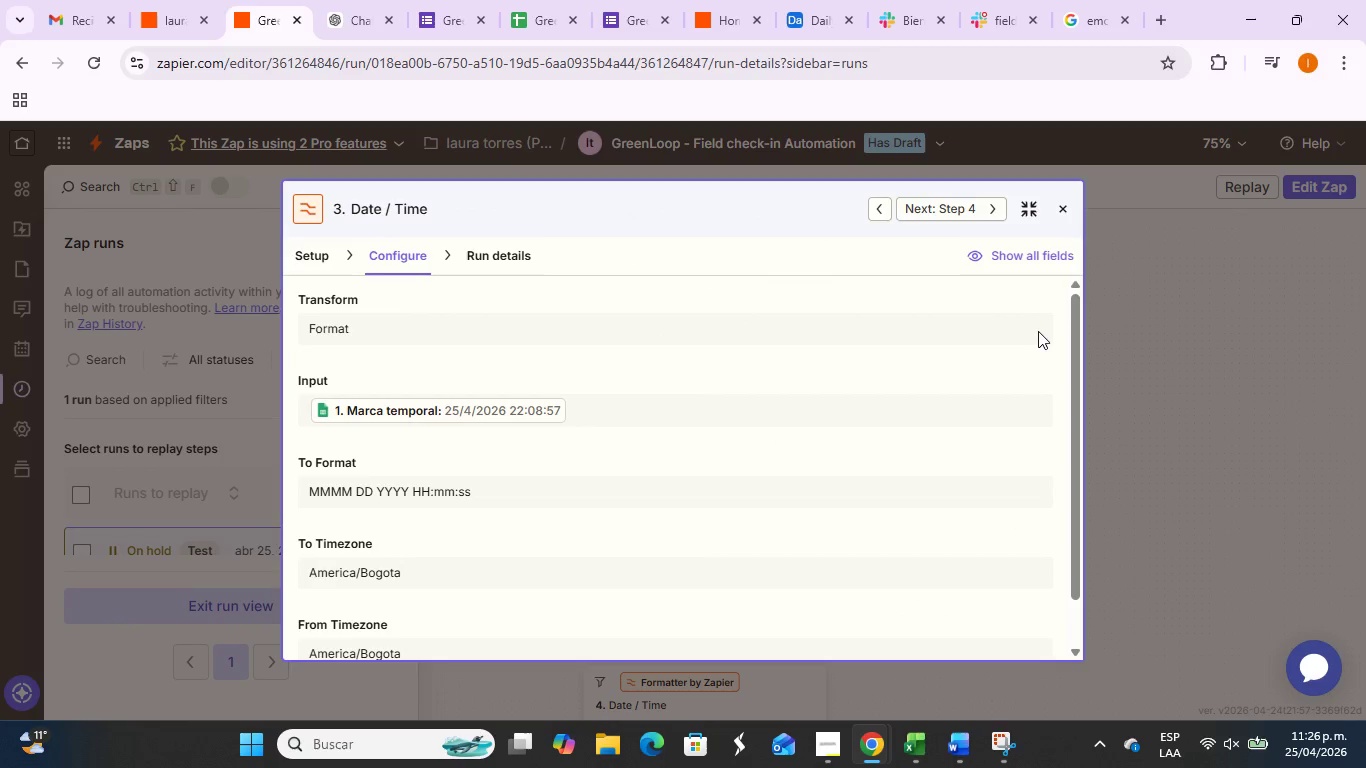 
key(PrintScreen)
 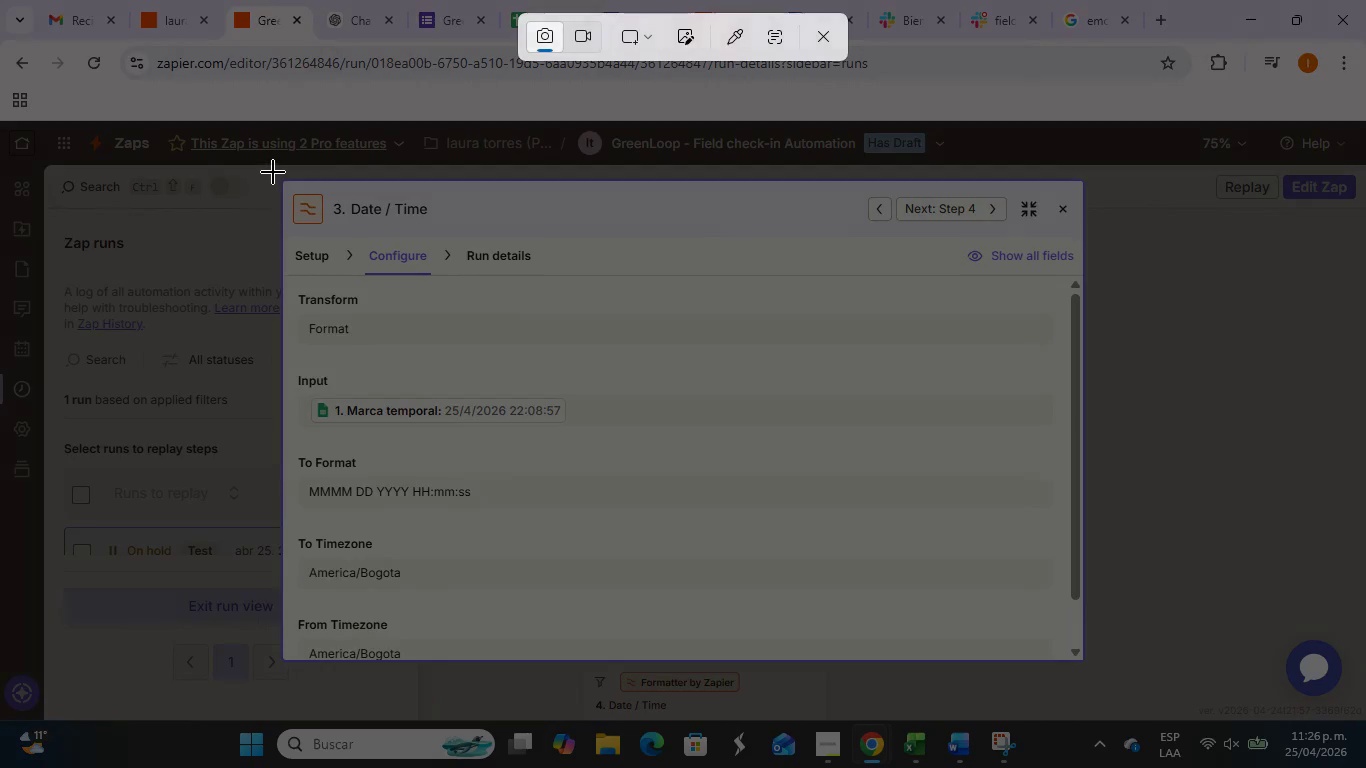 
left_click_drag(start_coordinate=[273, 172], to_coordinate=[1090, 667])
 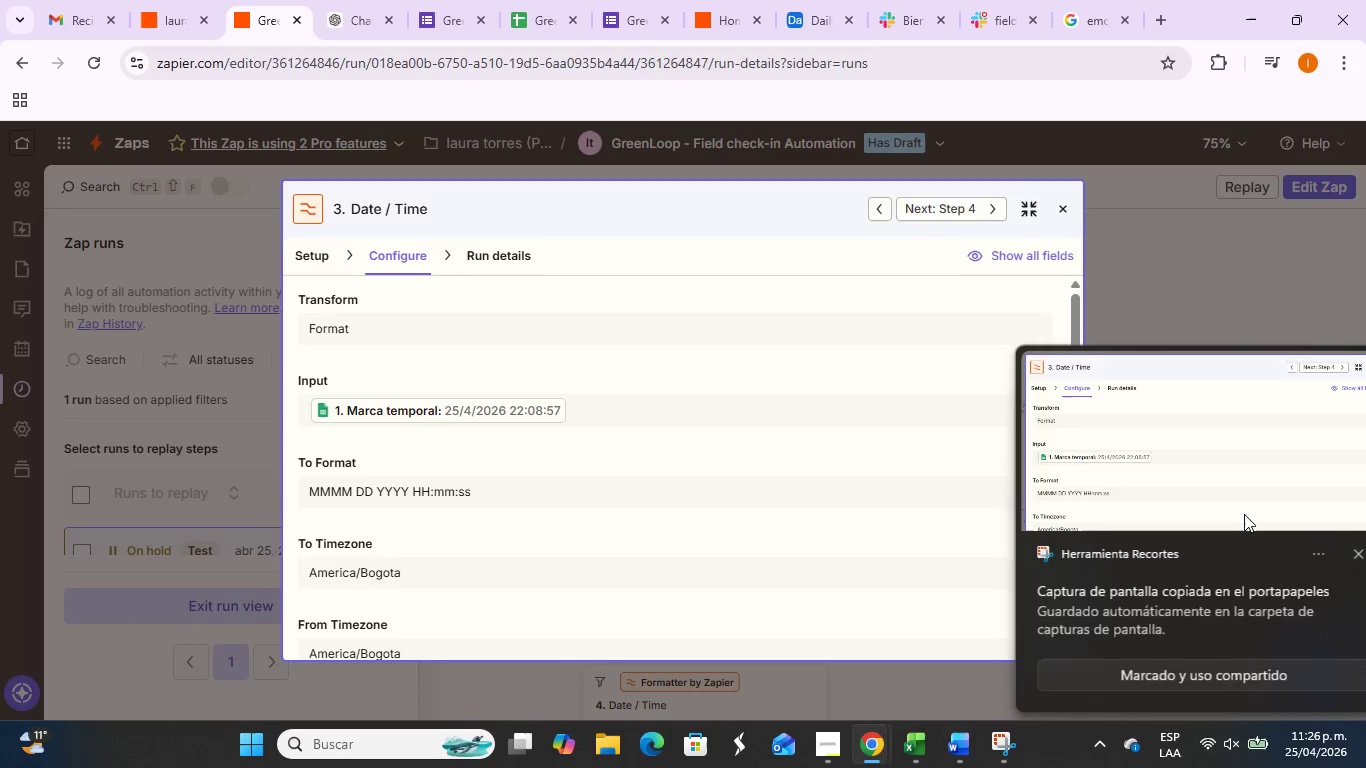 
left_click([1244, 512])
 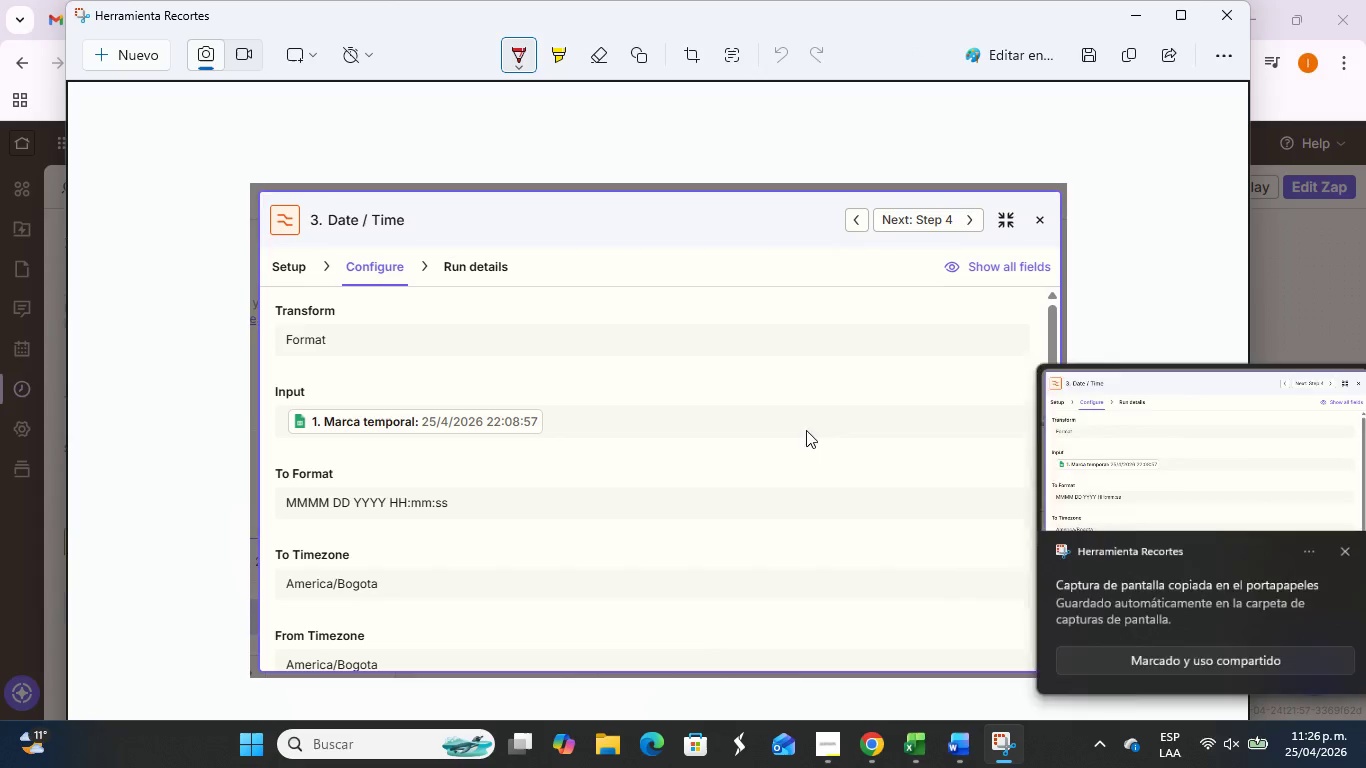 
right_click([696, 407])
 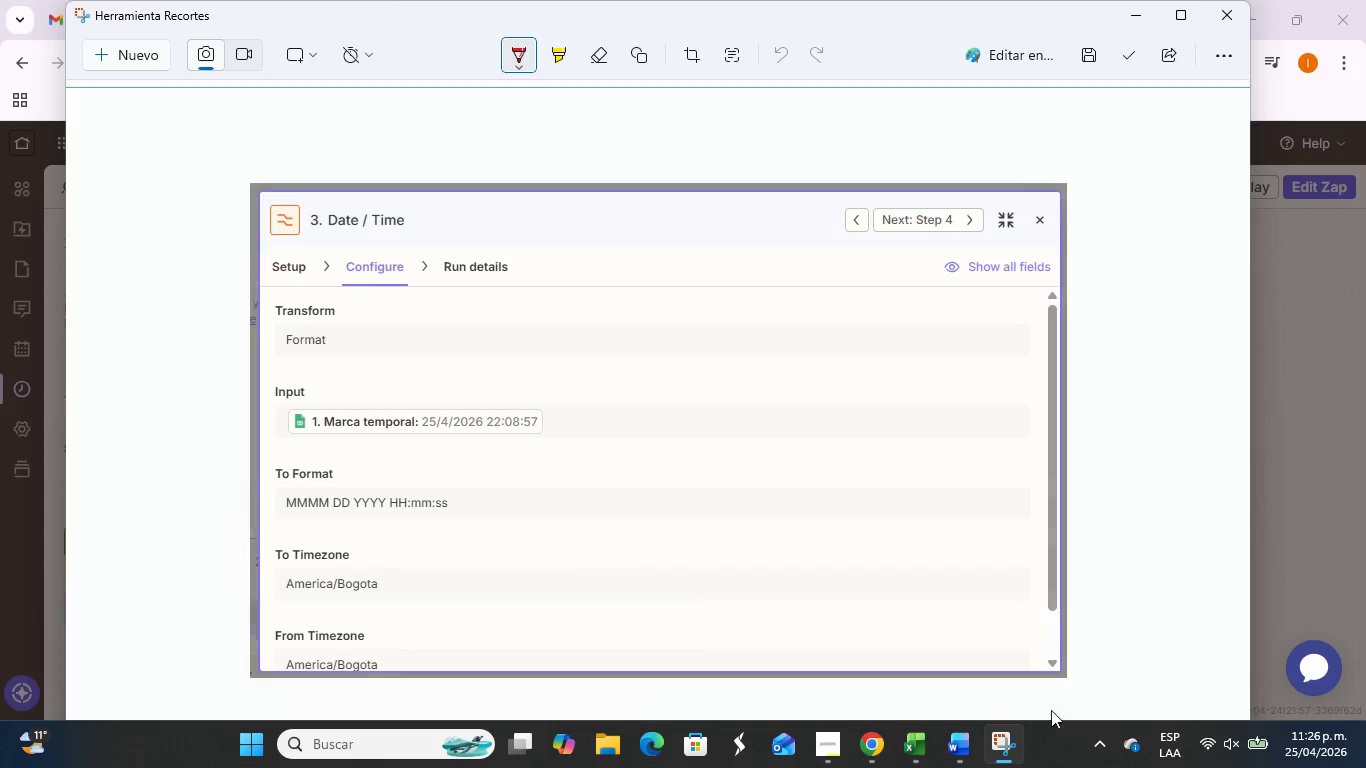 
left_click([962, 751])
 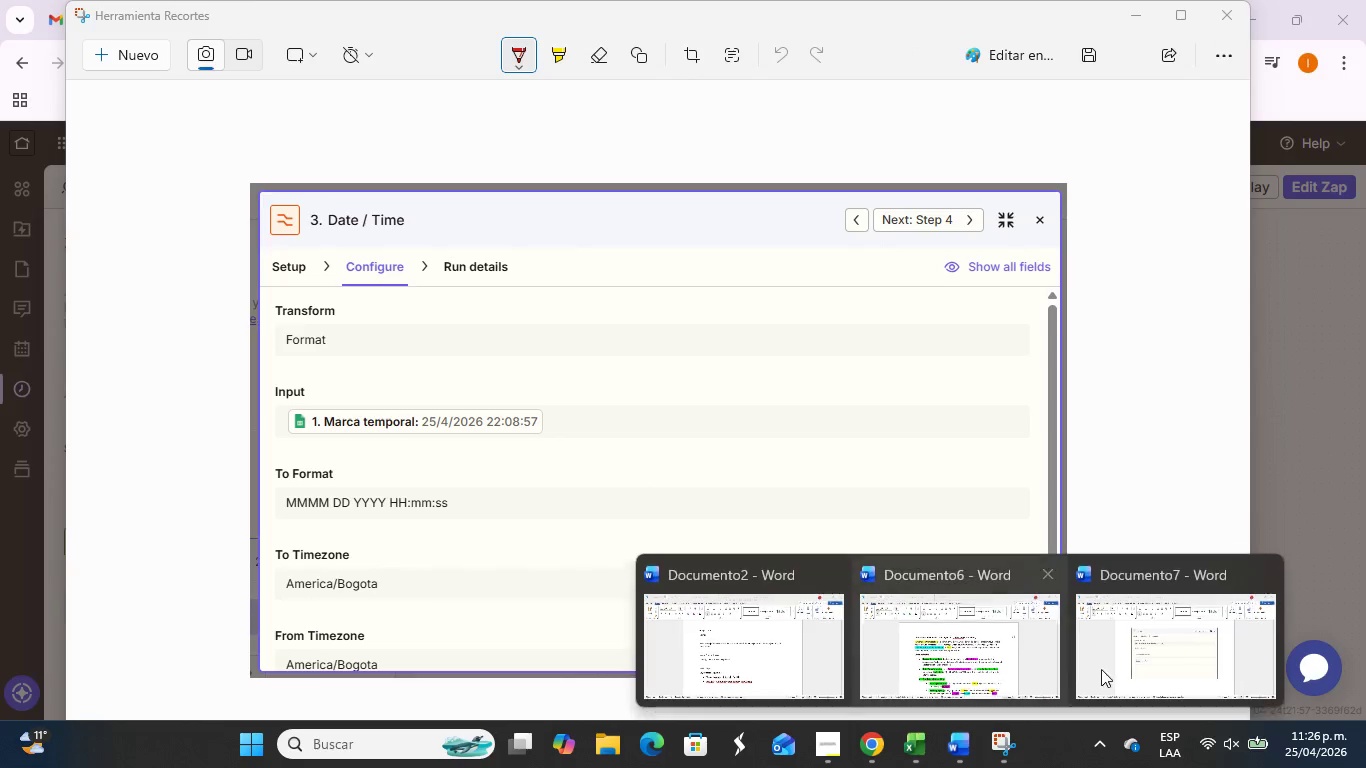 
left_click([1163, 643])
 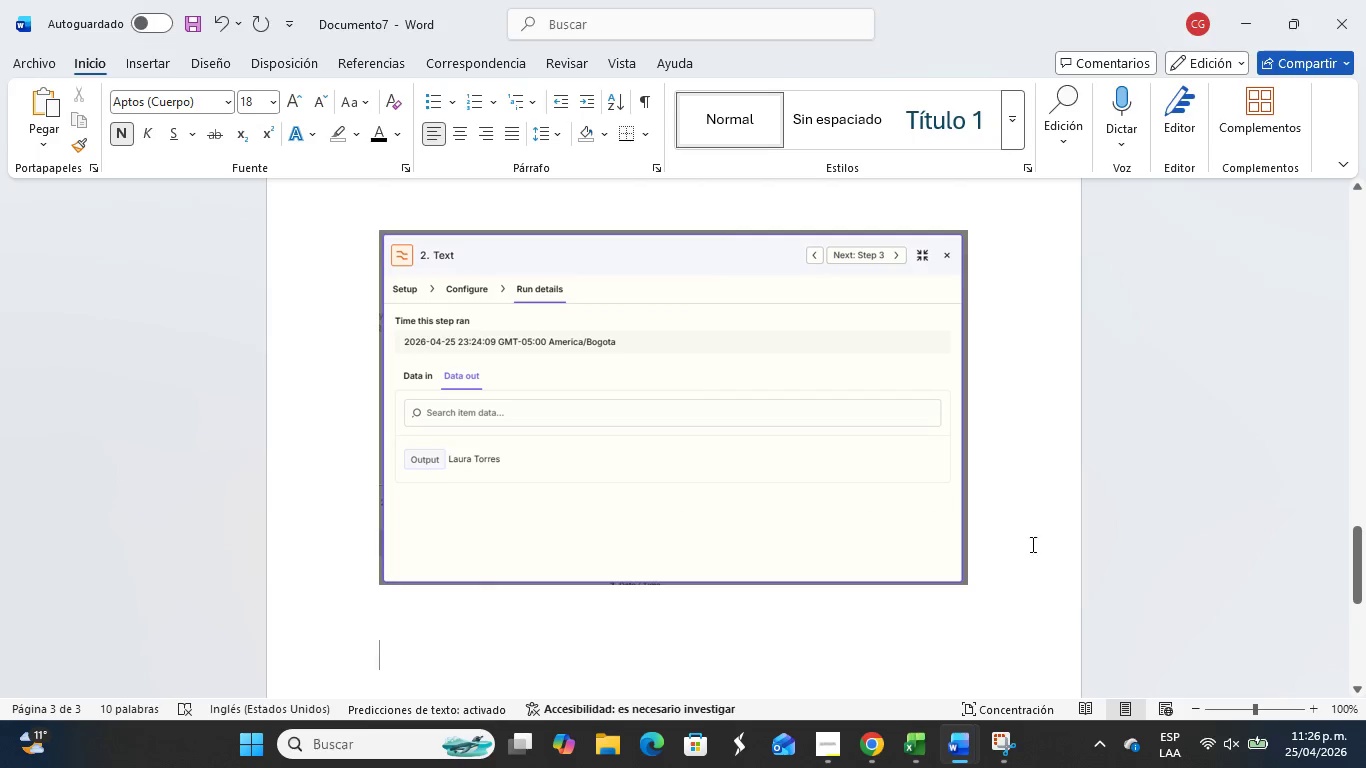 
key(Control+V)
 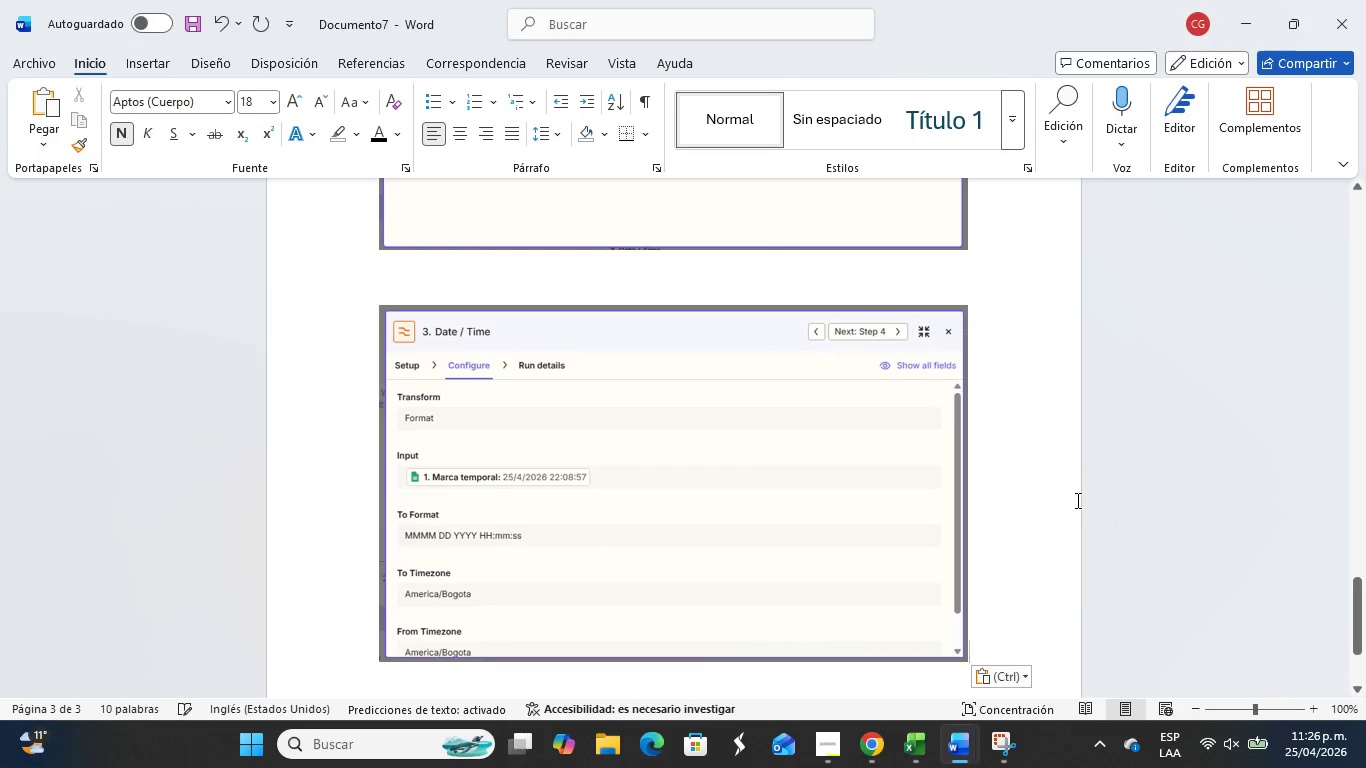 
key(Enter)
 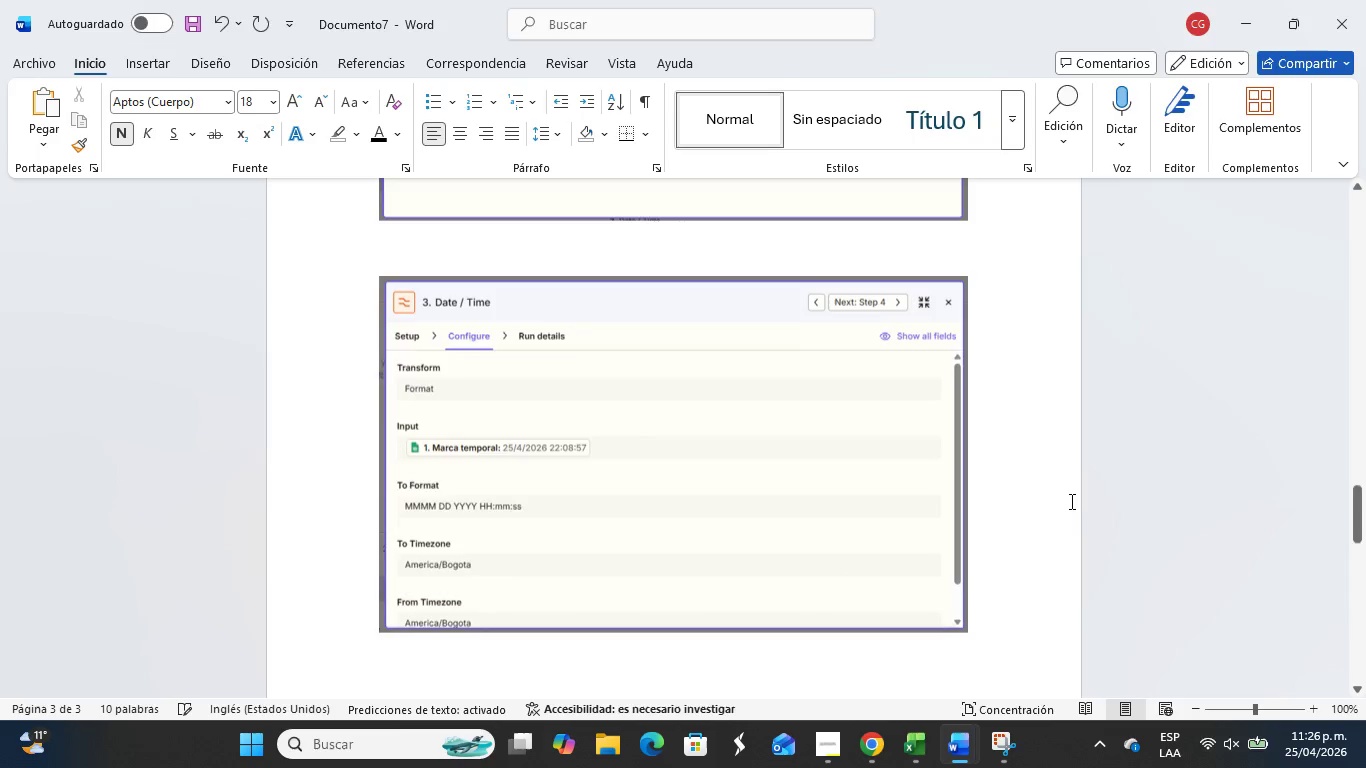 
key(Enter)
 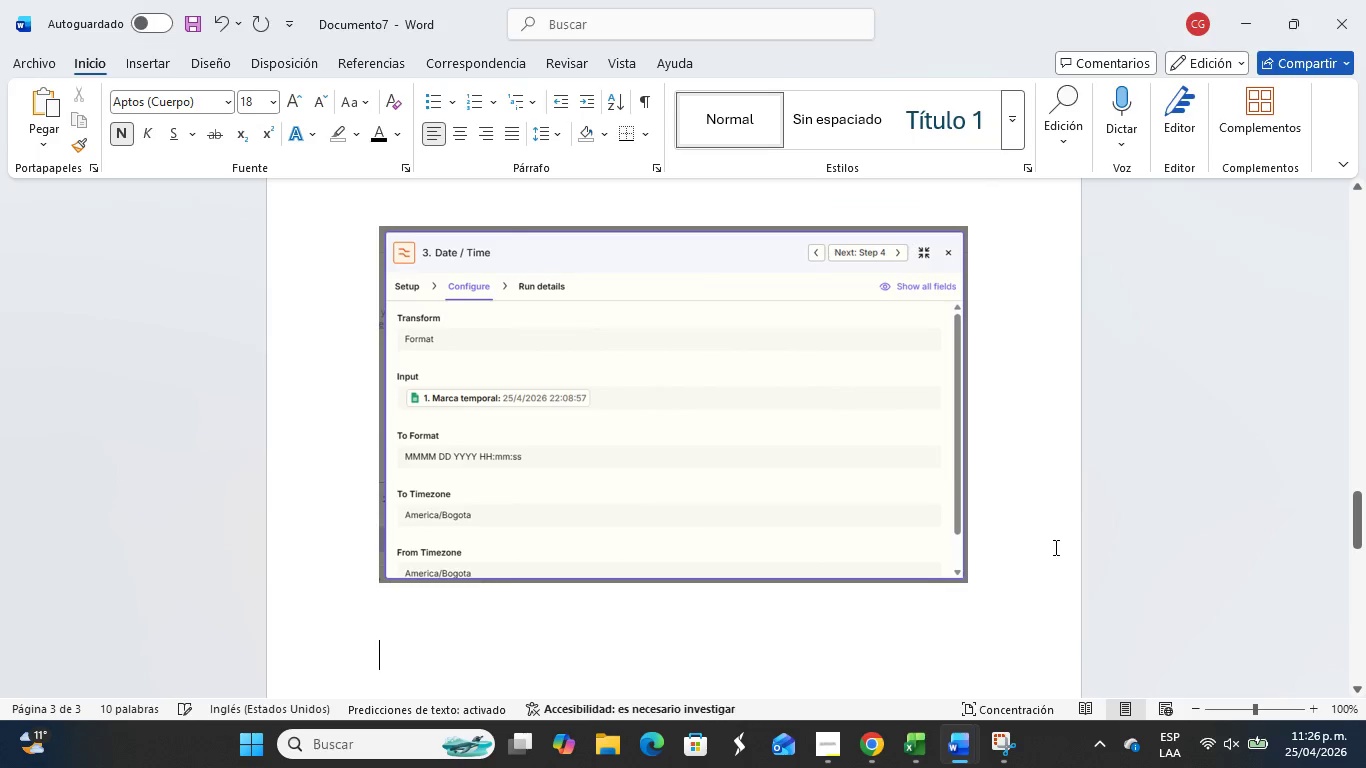 
key(Alt+Tab)
 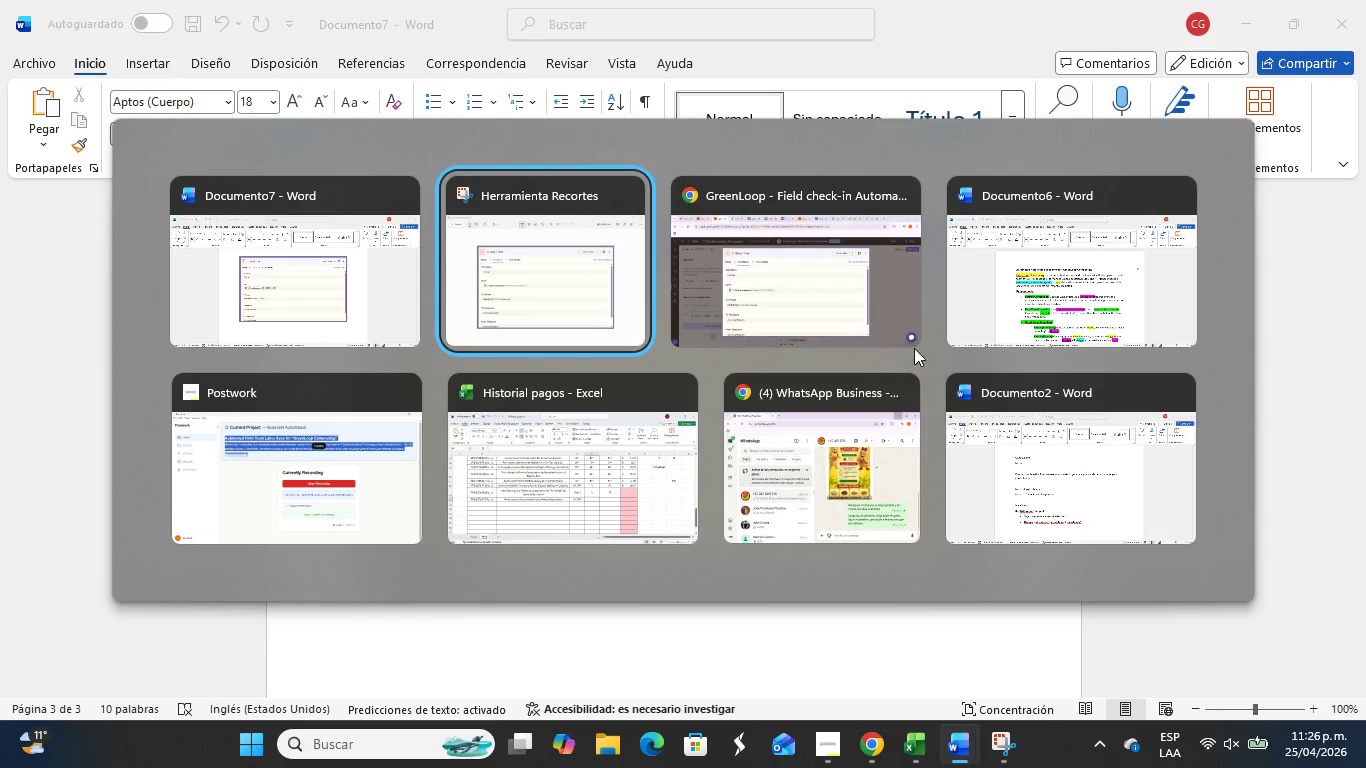 
key(Alt+Tab)
 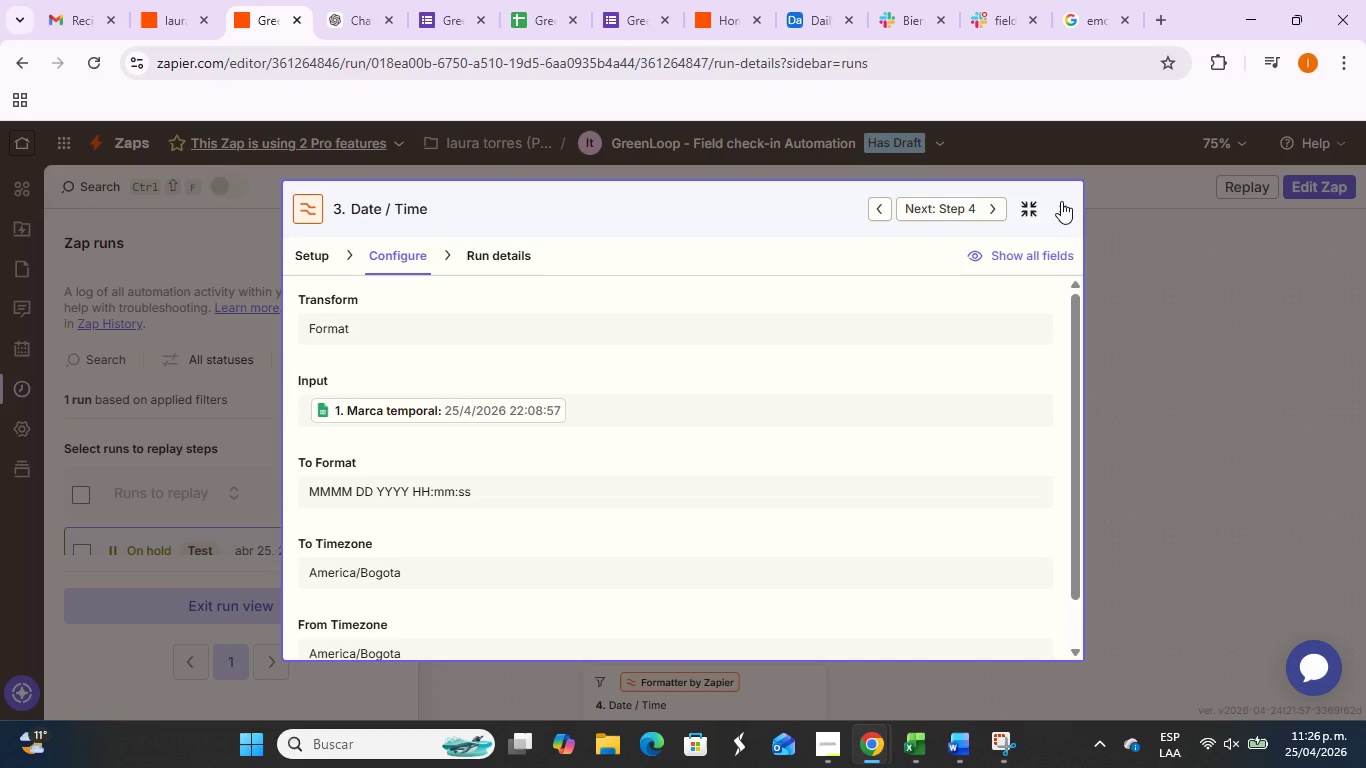 
left_click([1061, 201])
 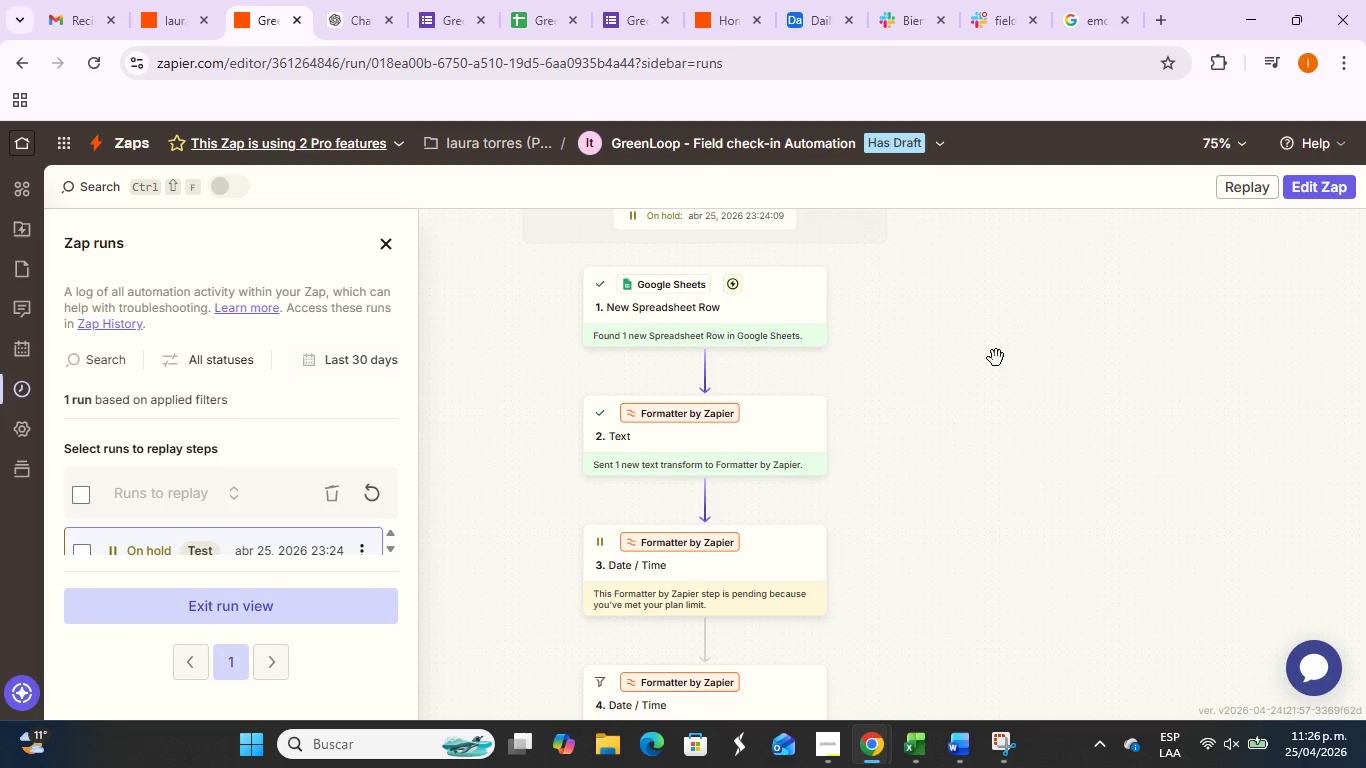 
scroll: coordinate [774, 536], scroll_direction: down, amount: 3.0
 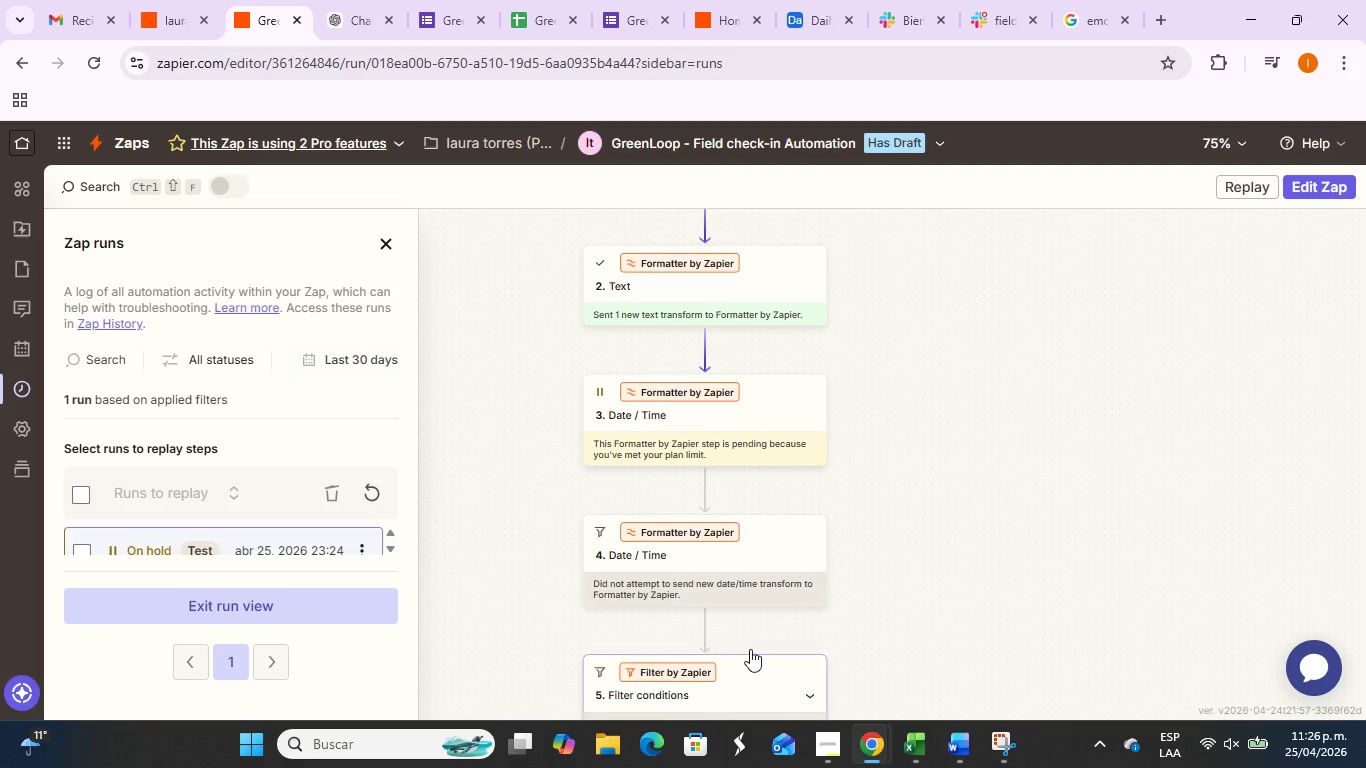 
left_click_drag(start_coordinate=[726, 577], to_coordinate=[723, 561])
 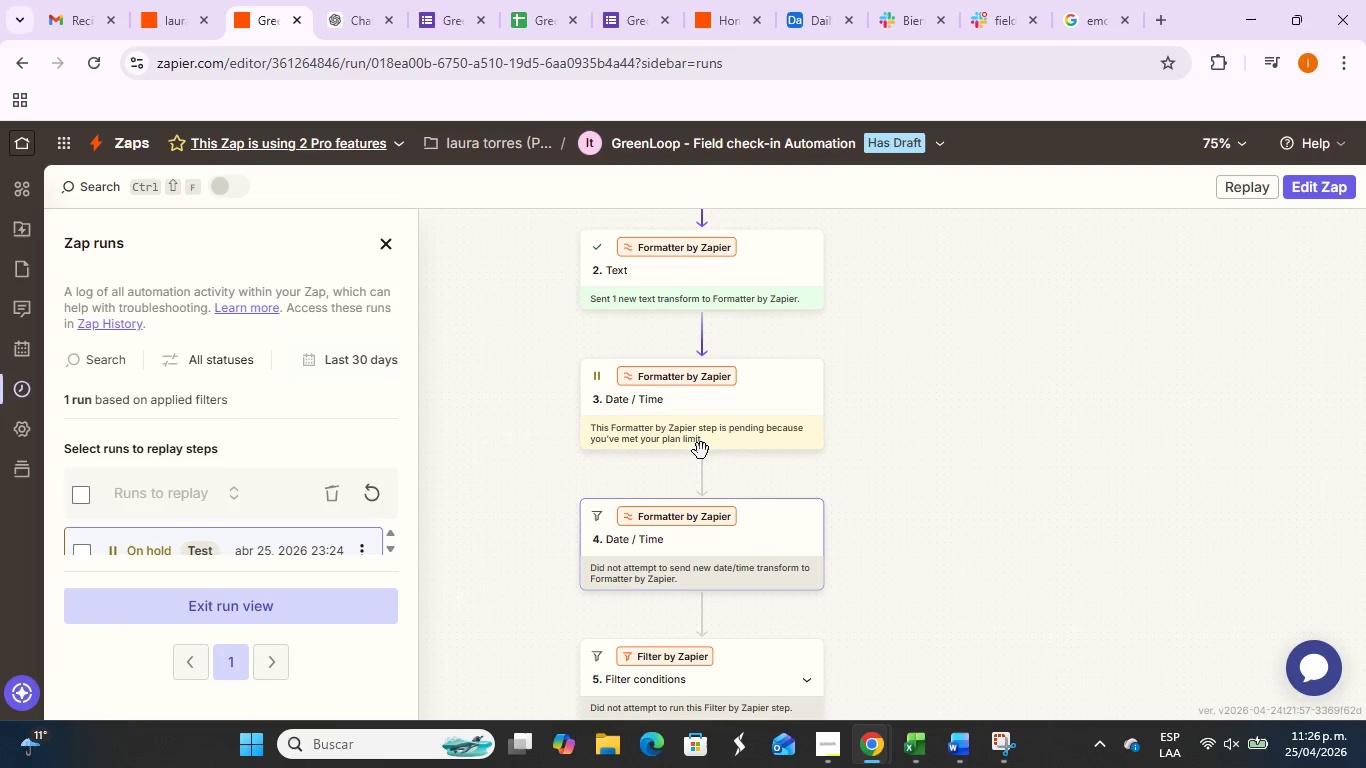 
left_click([672, 538])
 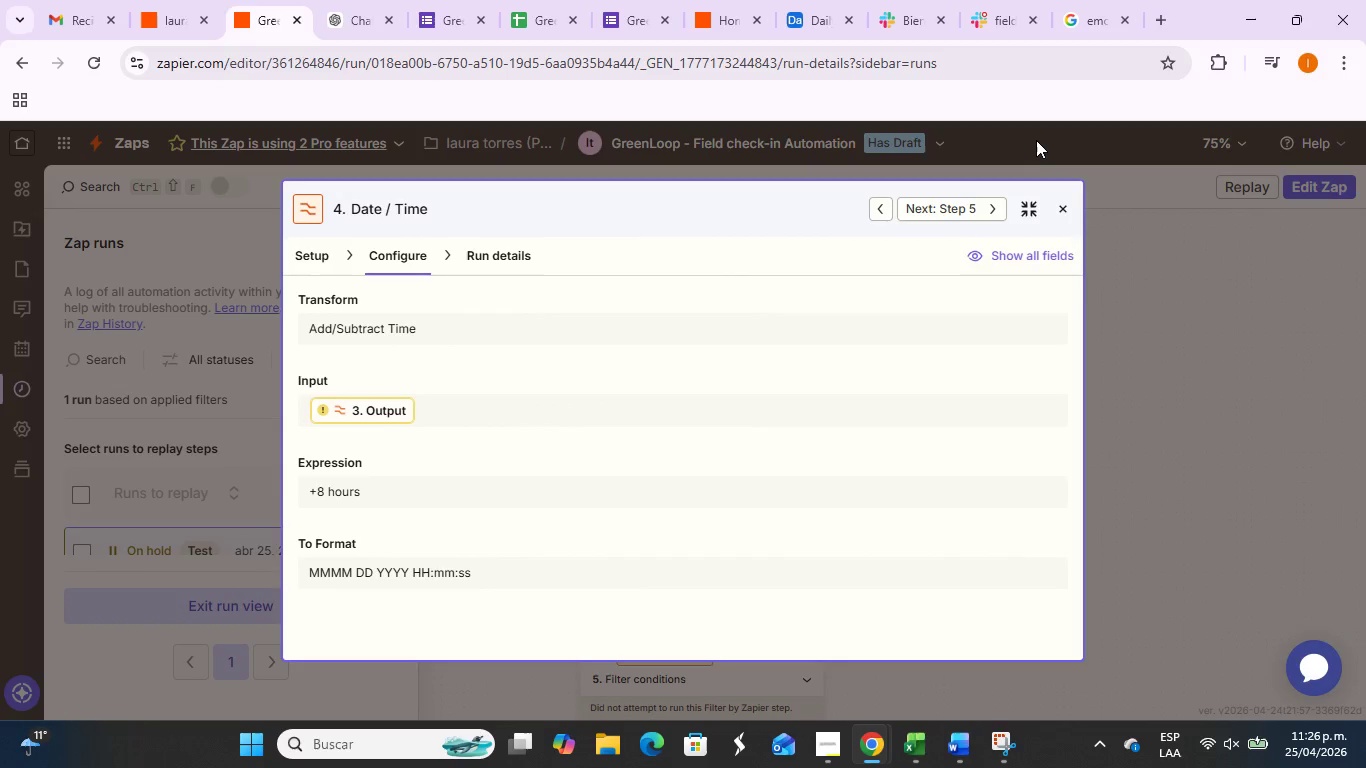 
key(PrintScreen)
 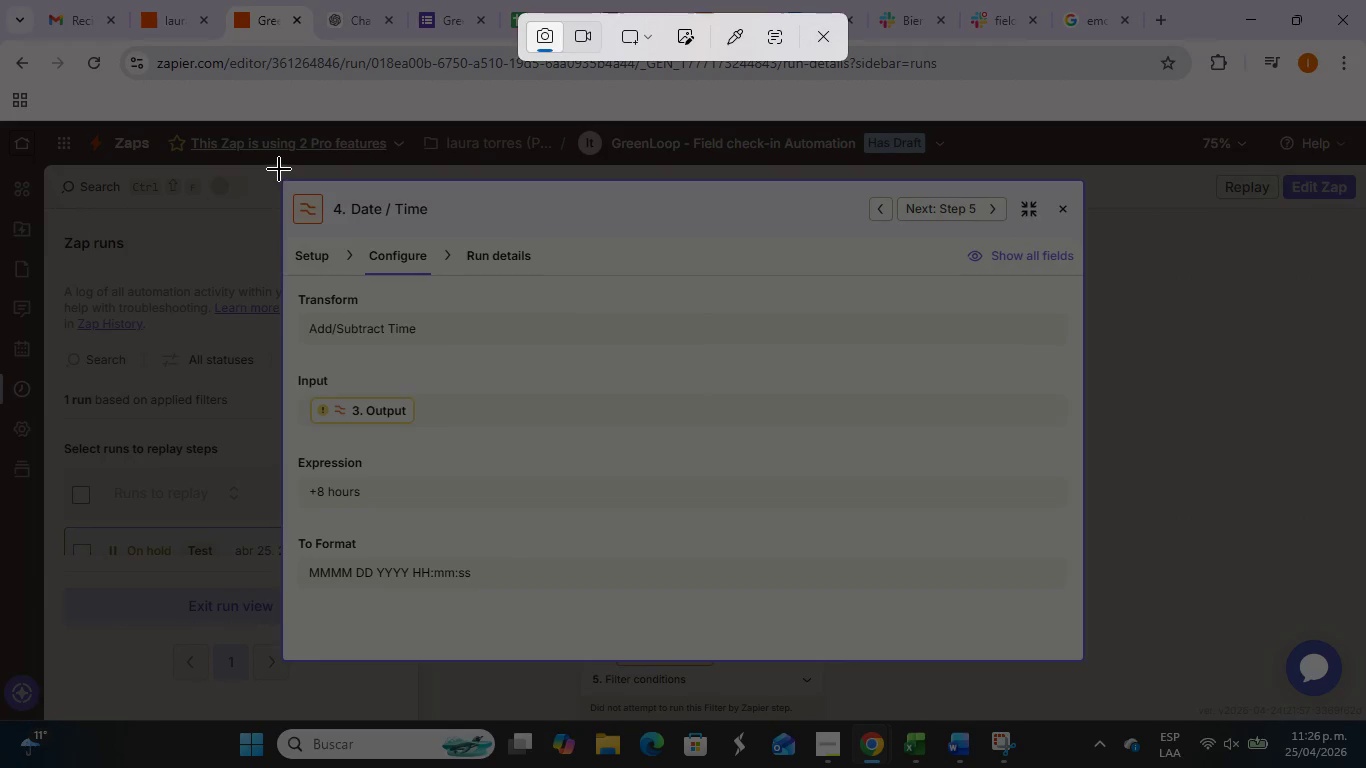 
left_click_drag(start_coordinate=[274, 171], to_coordinate=[1080, 672])
 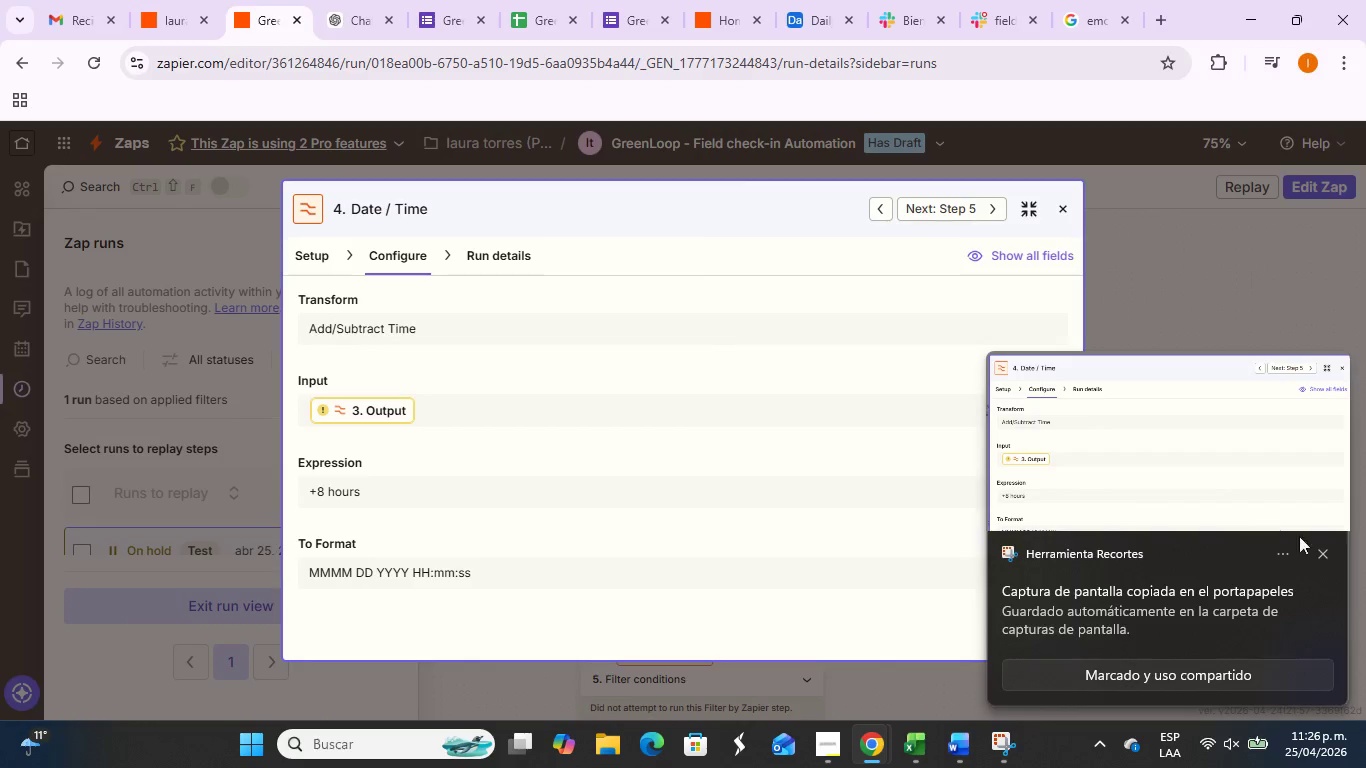 
left_click([1325, 556])
 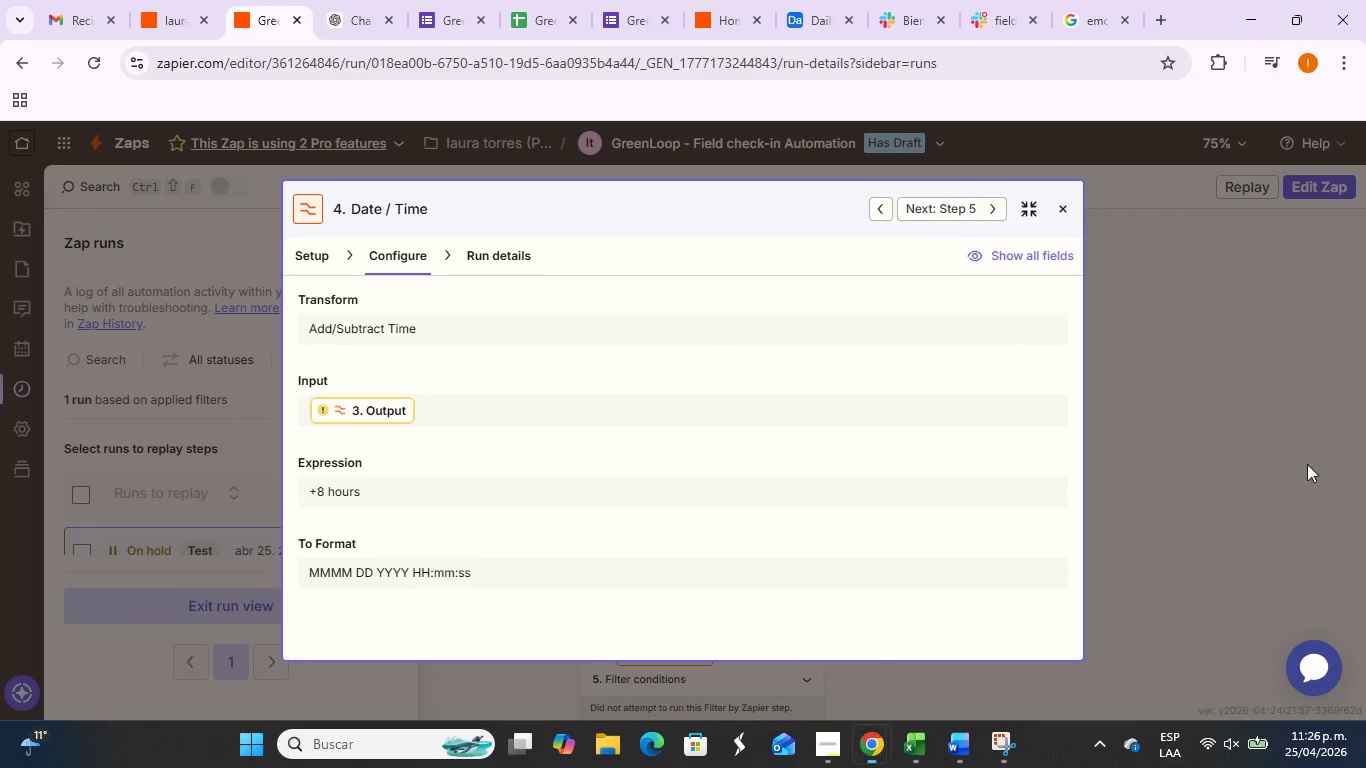 
key(PrintScreen)
 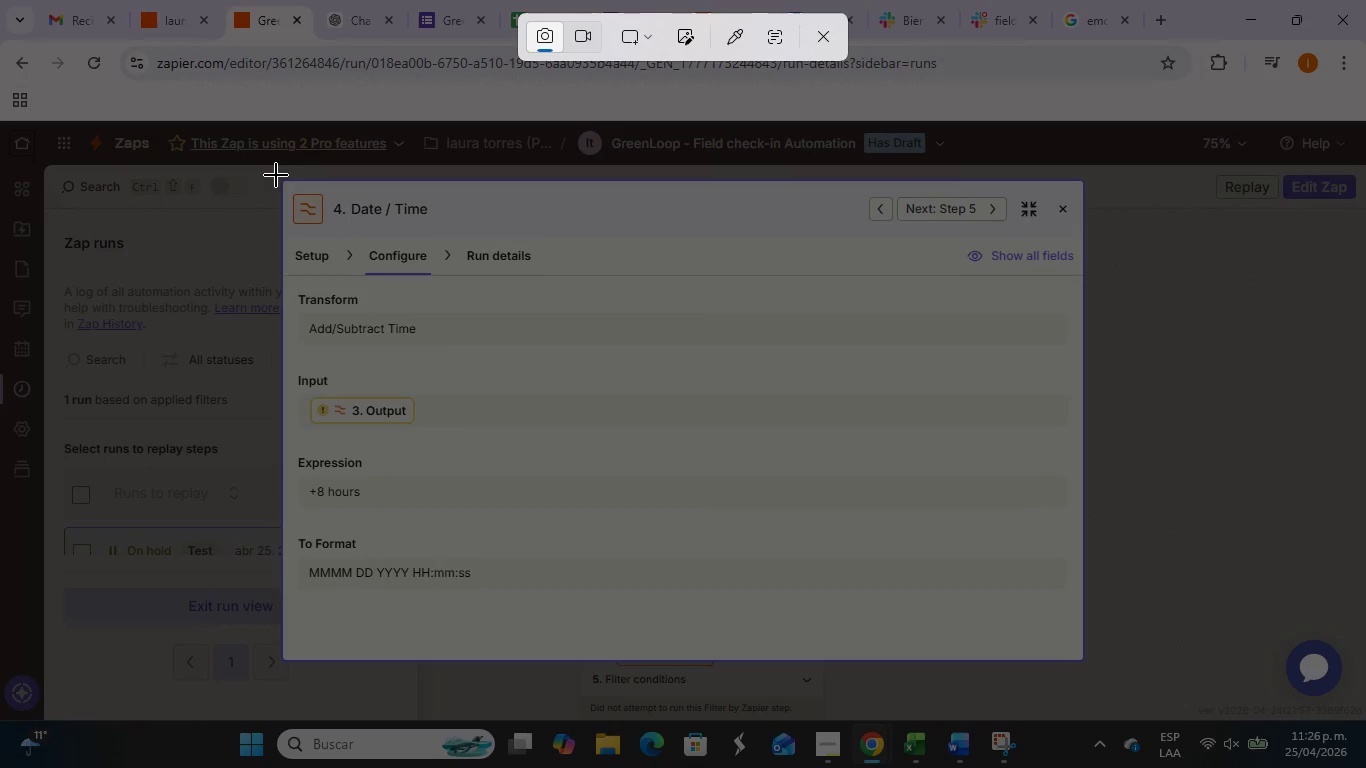 
left_click_drag(start_coordinate=[275, 174], to_coordinate=[1092, 670])
 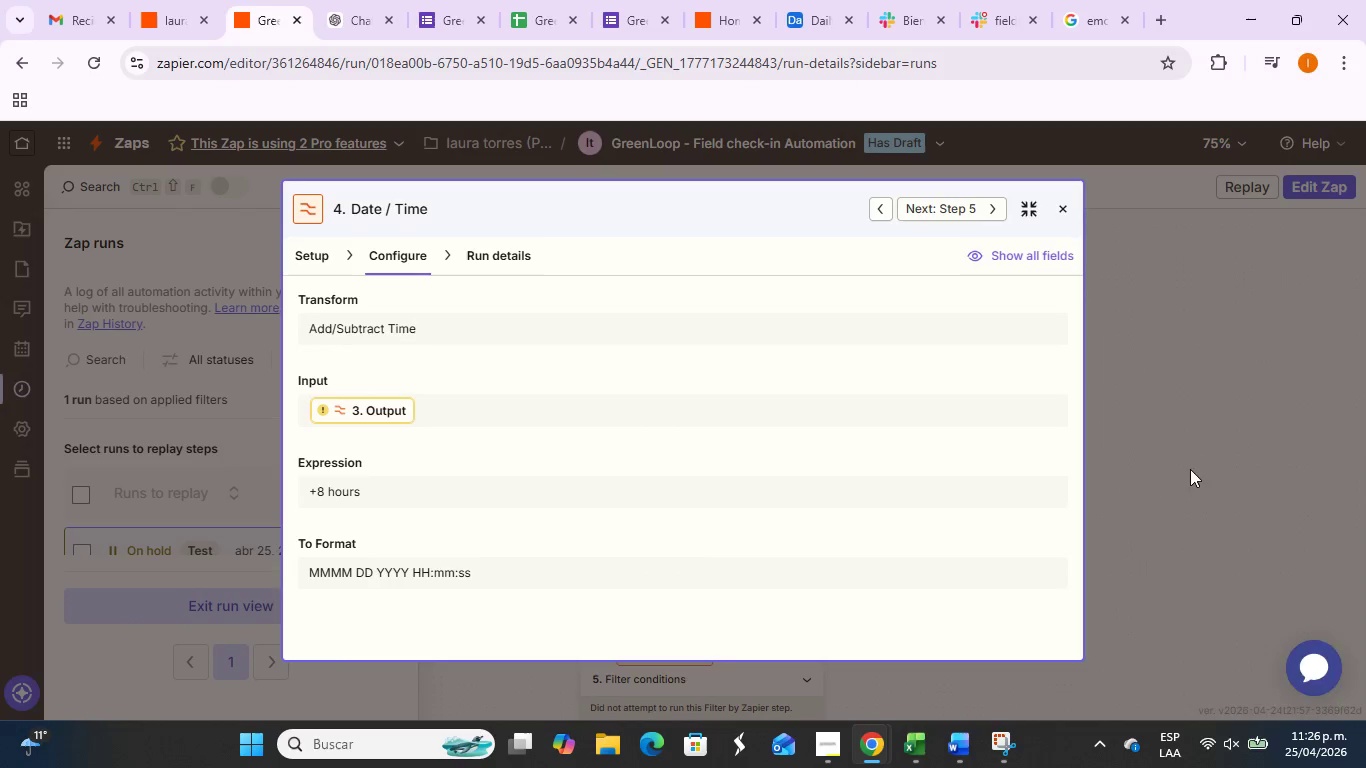 
left_click([1178, 482])
 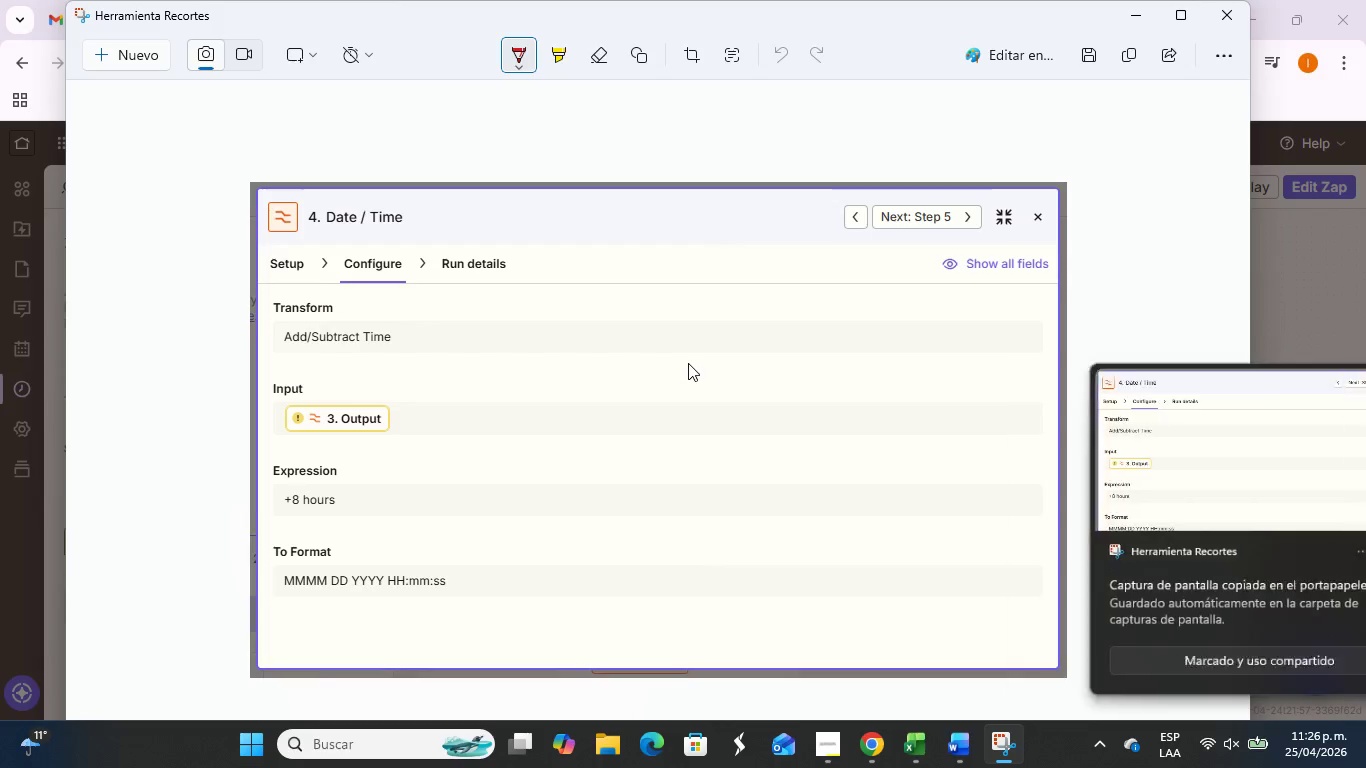 
right_click([688, 363])
 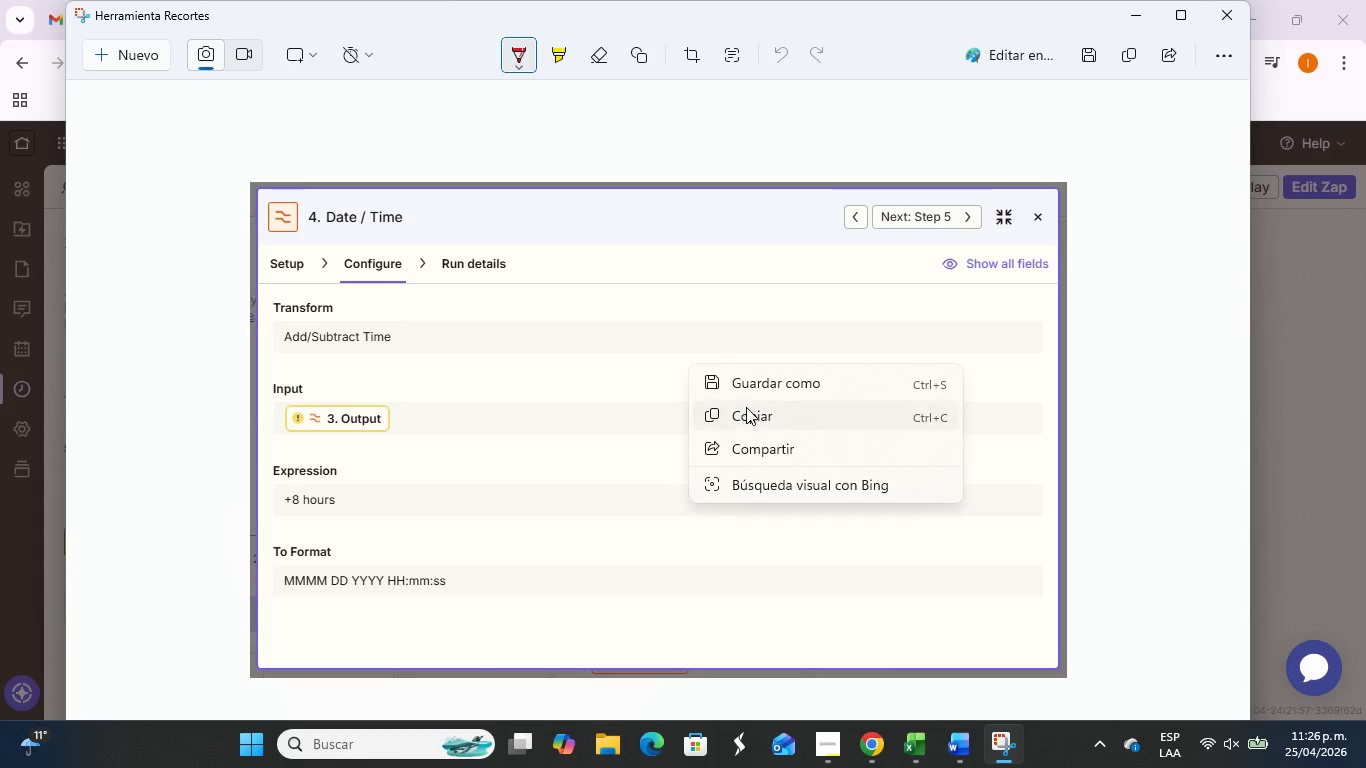 
left_click([748, 413])
 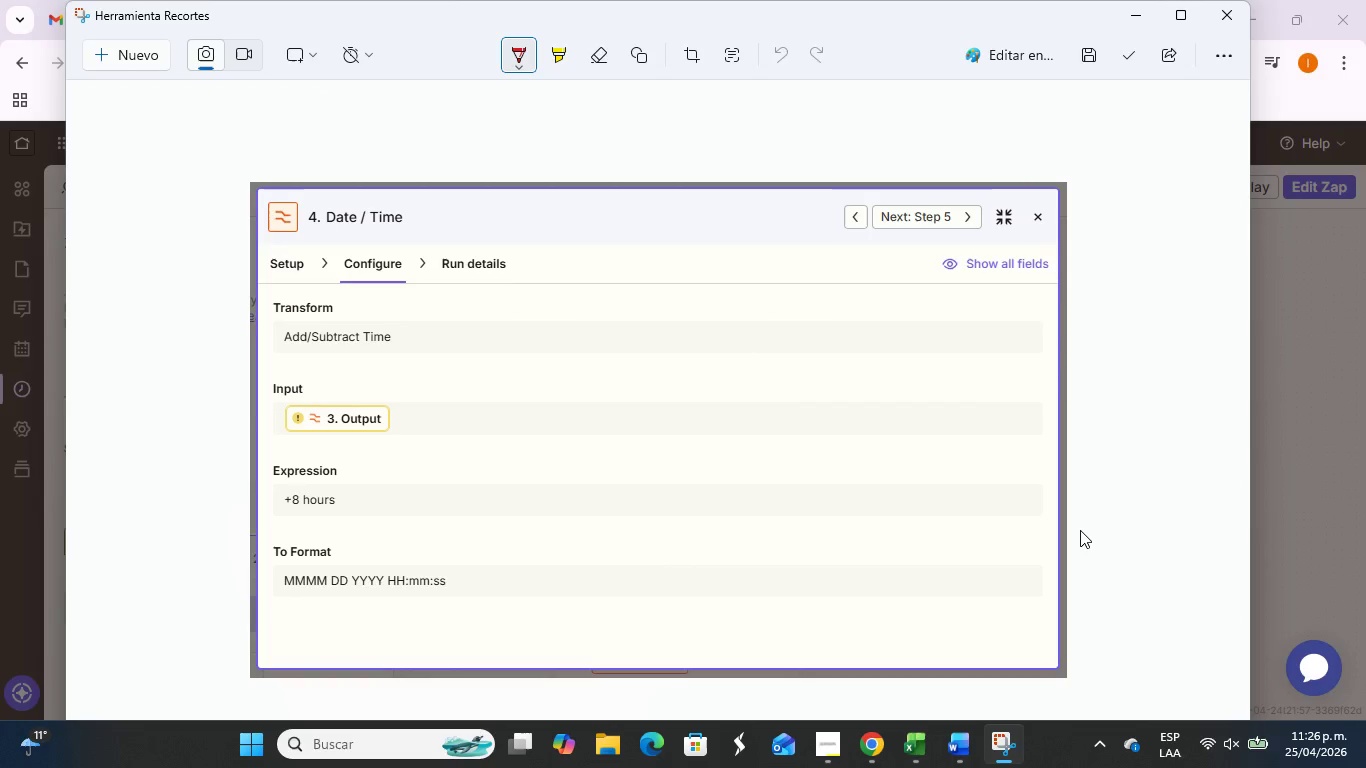 
key(Alt+Tab)
 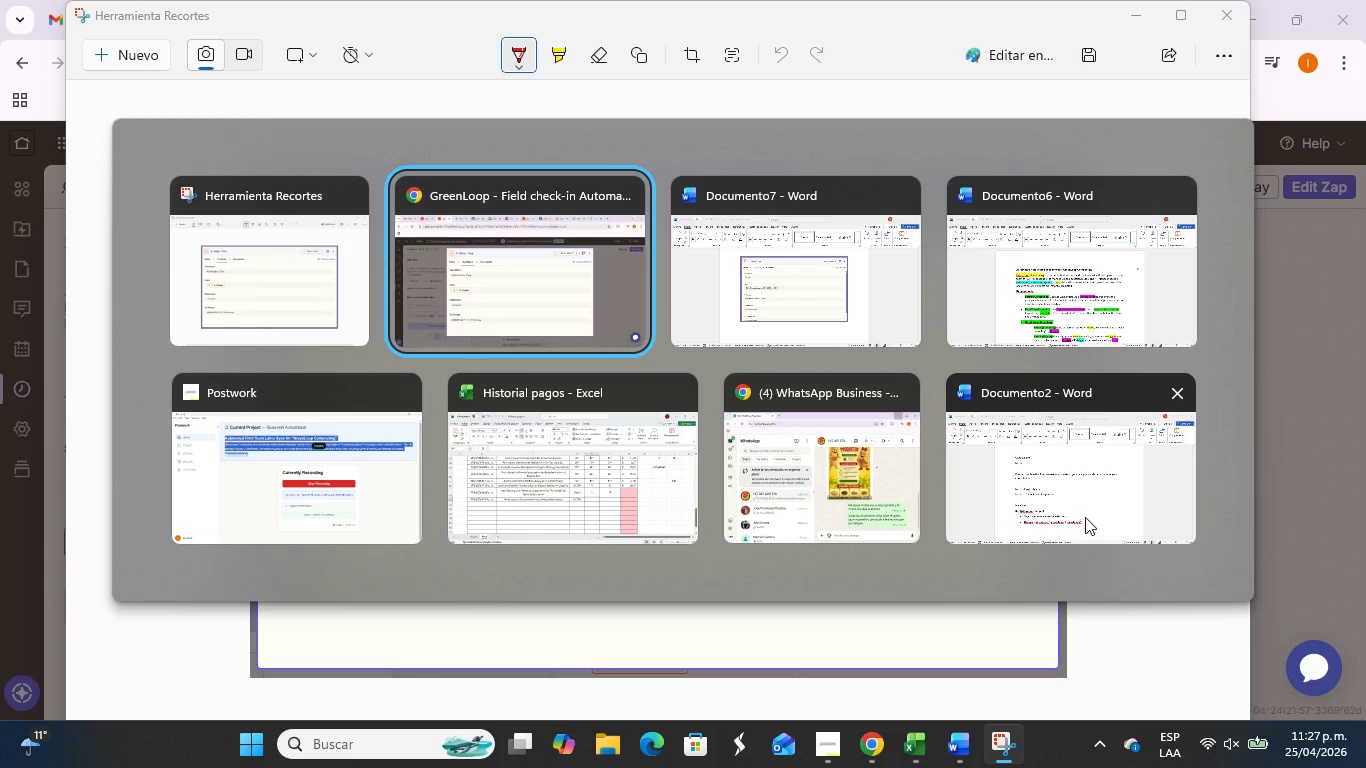 
key(Alt+Tab)
 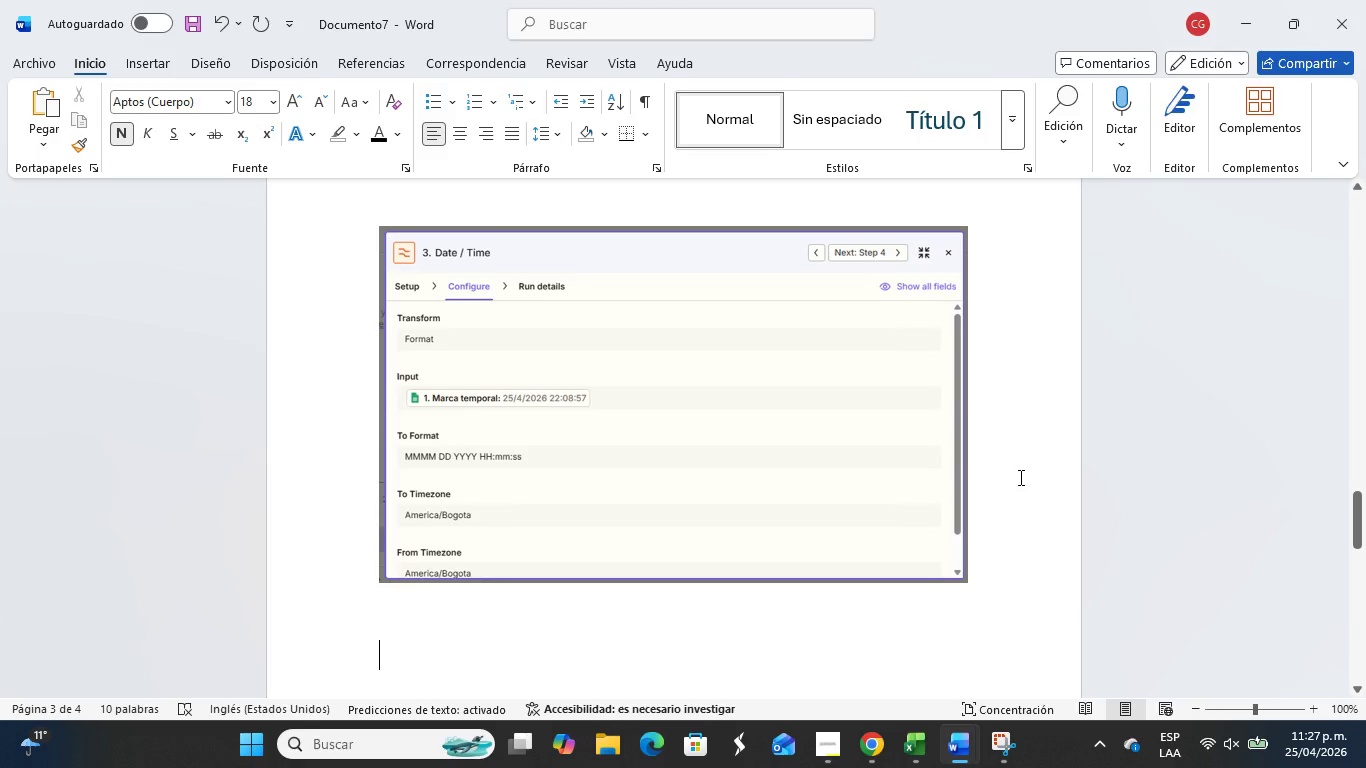 
key(Control+V)
 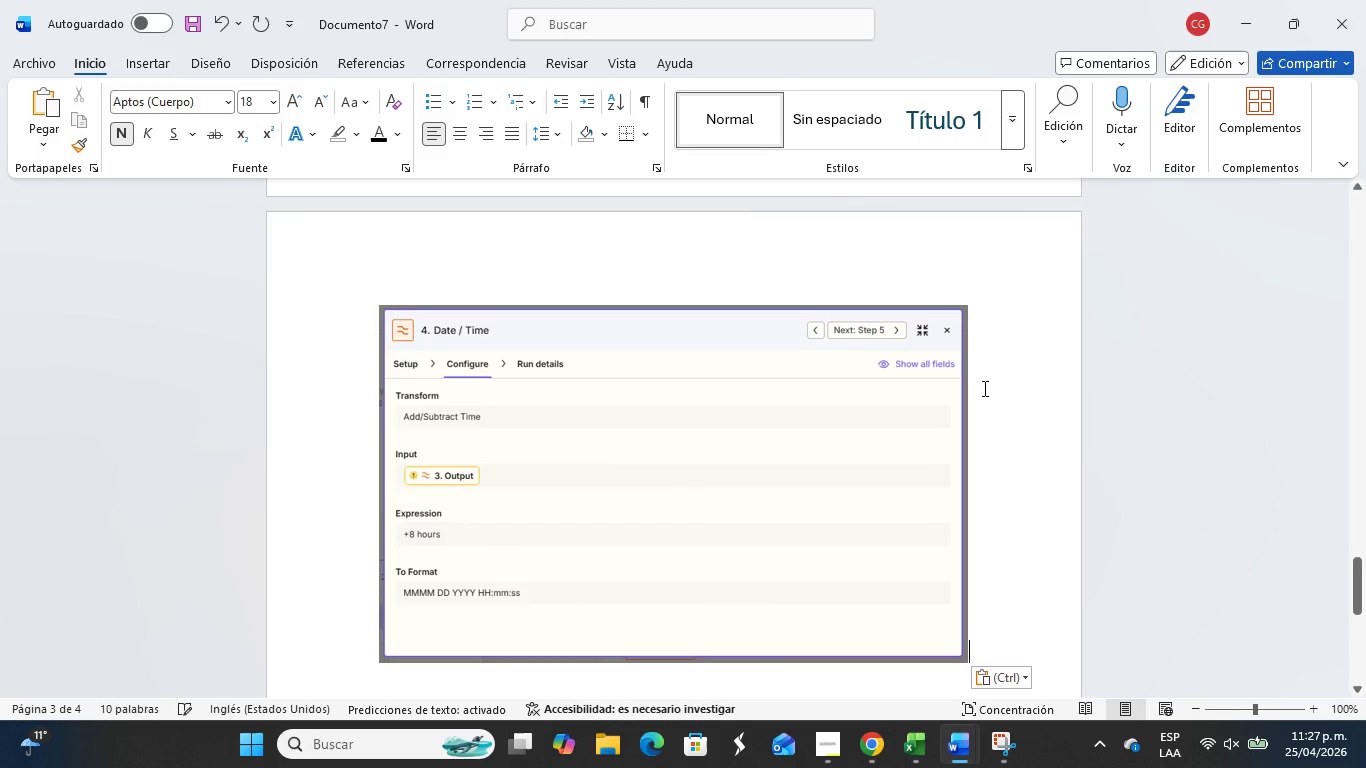 
key(Enter)
 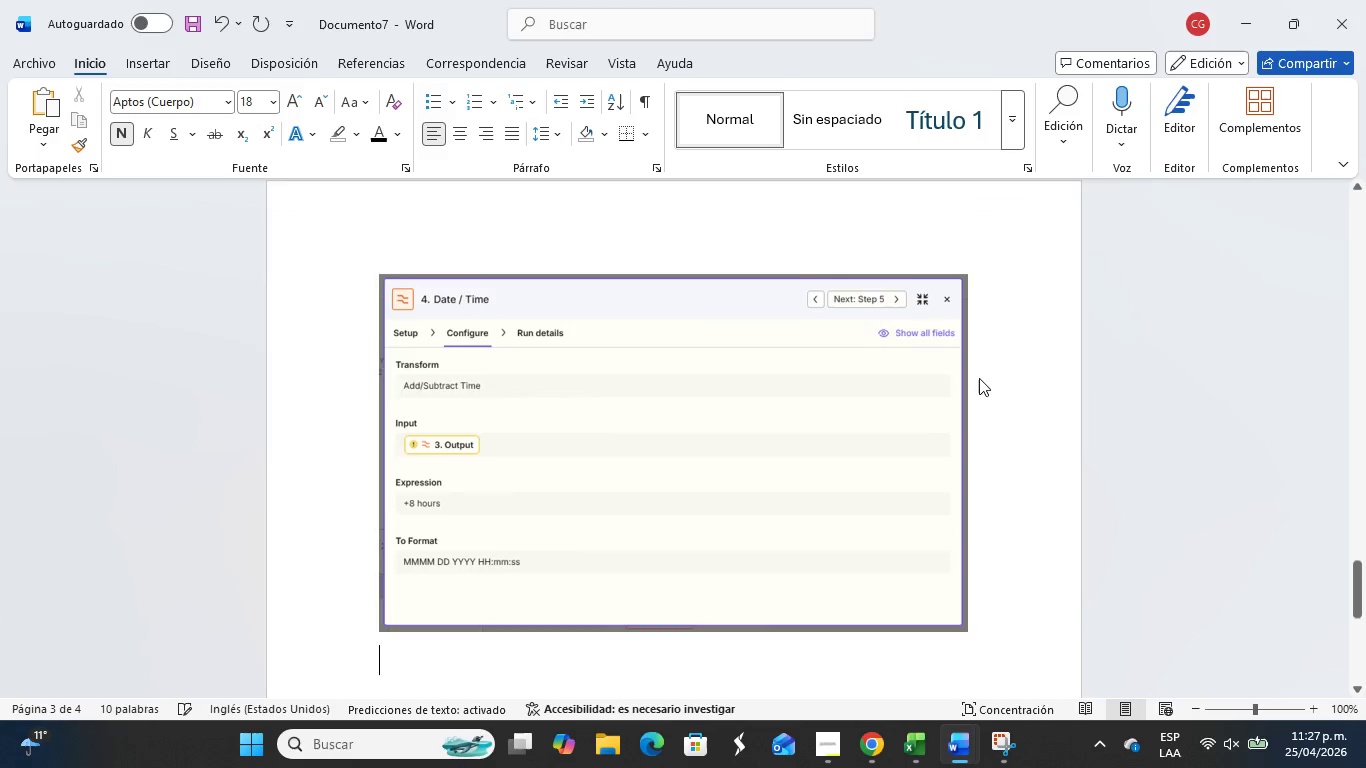 
key(Enter)
 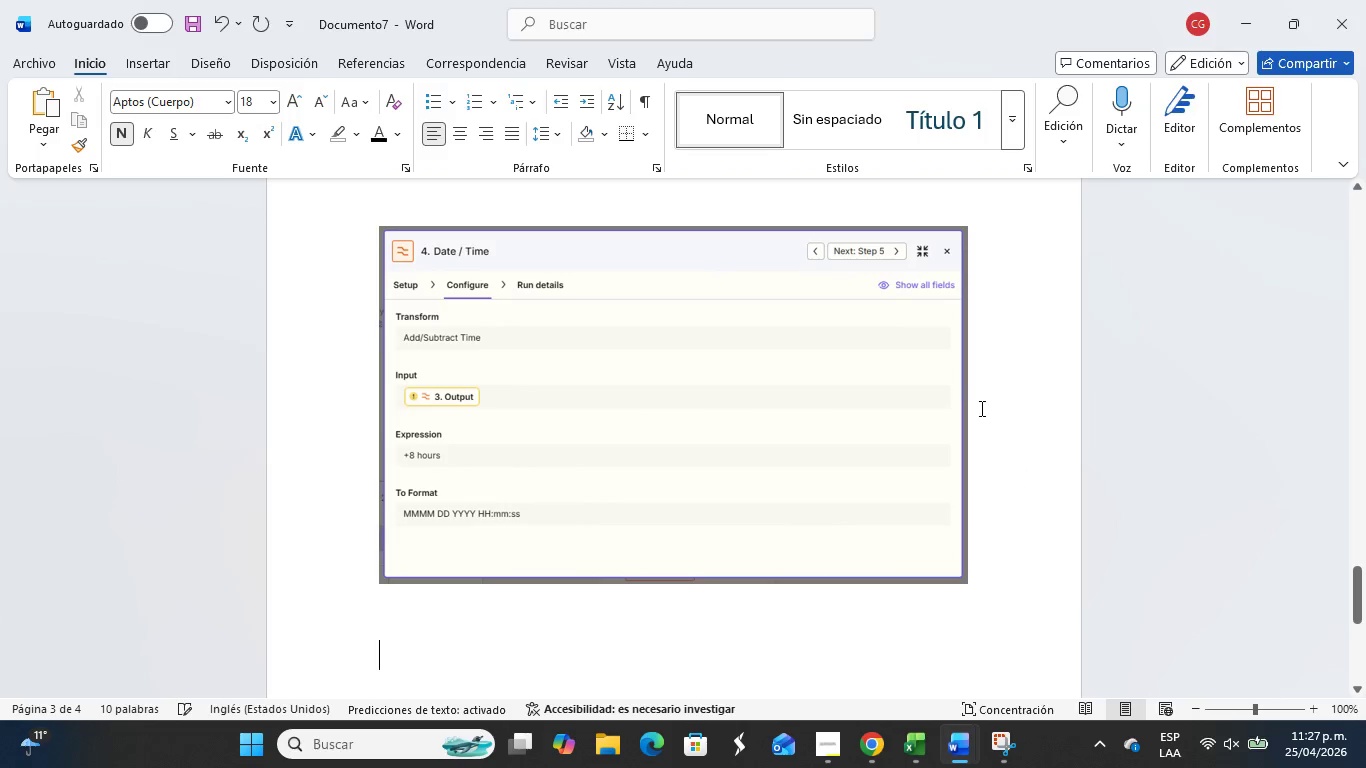 
key(Alt+Tab)
 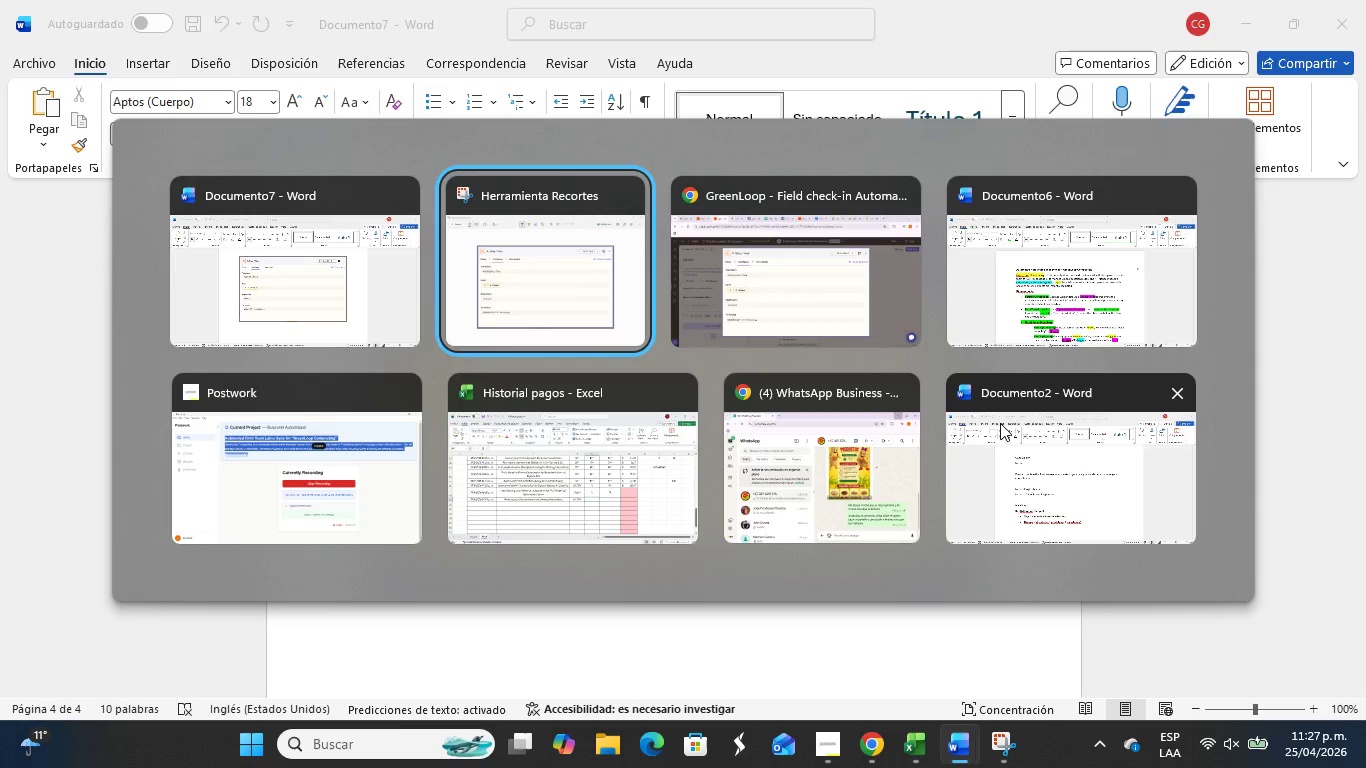 
key(Alt+Tab)
 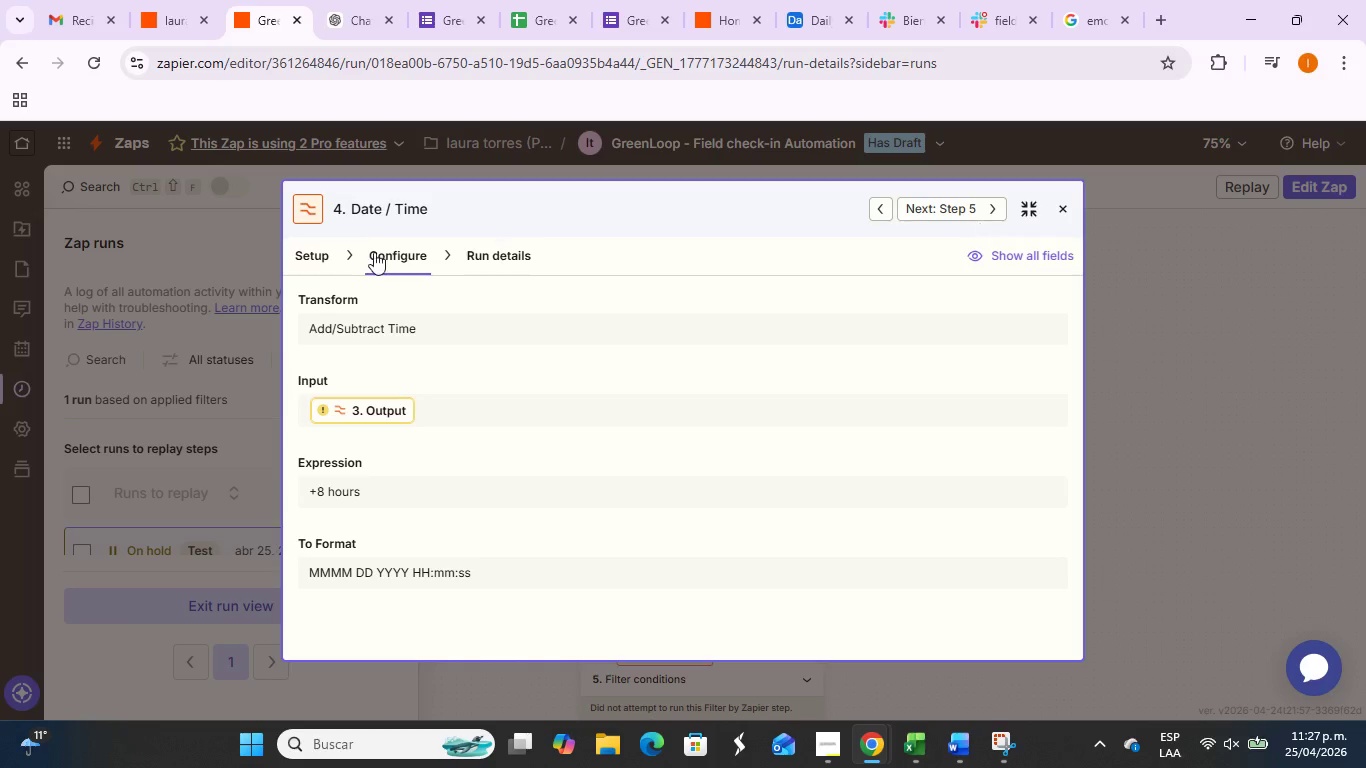 
left_click([532, 263])
 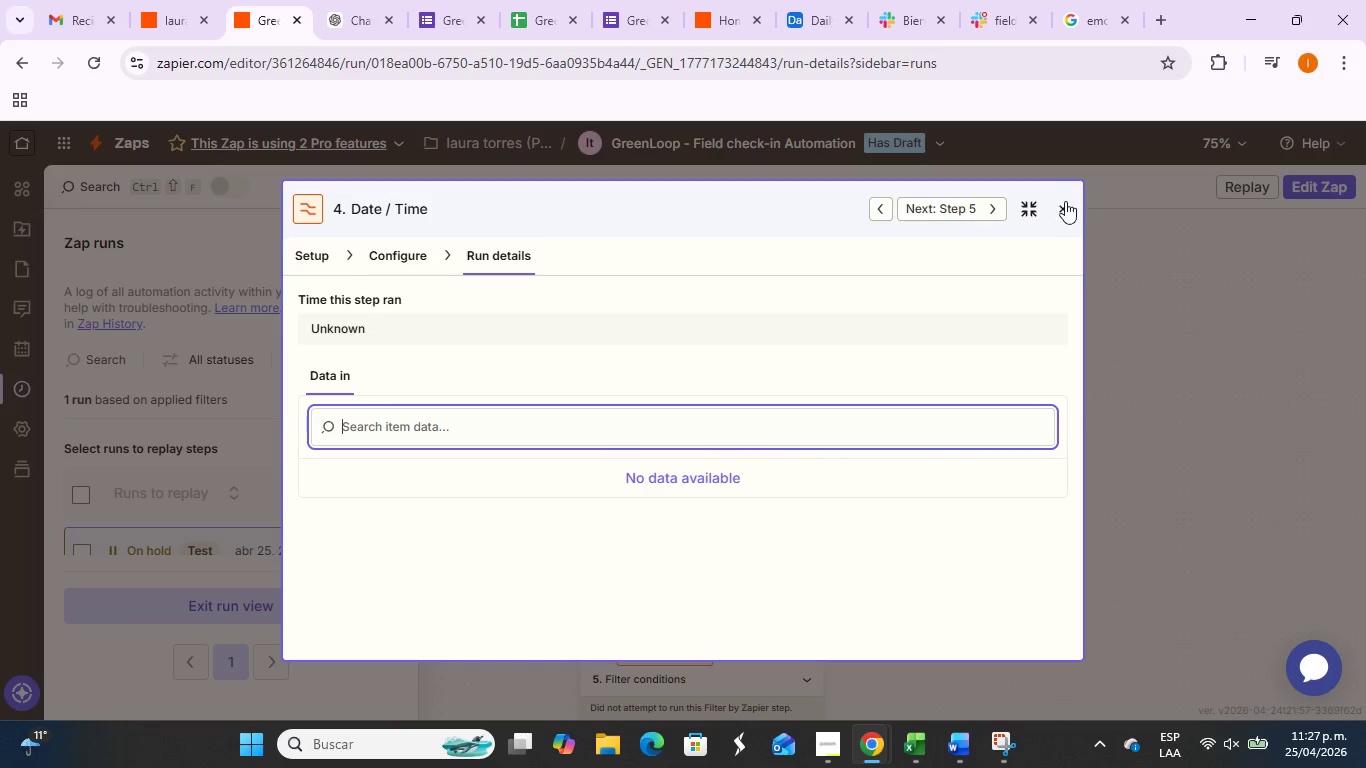 
left_click([1063, 207])
 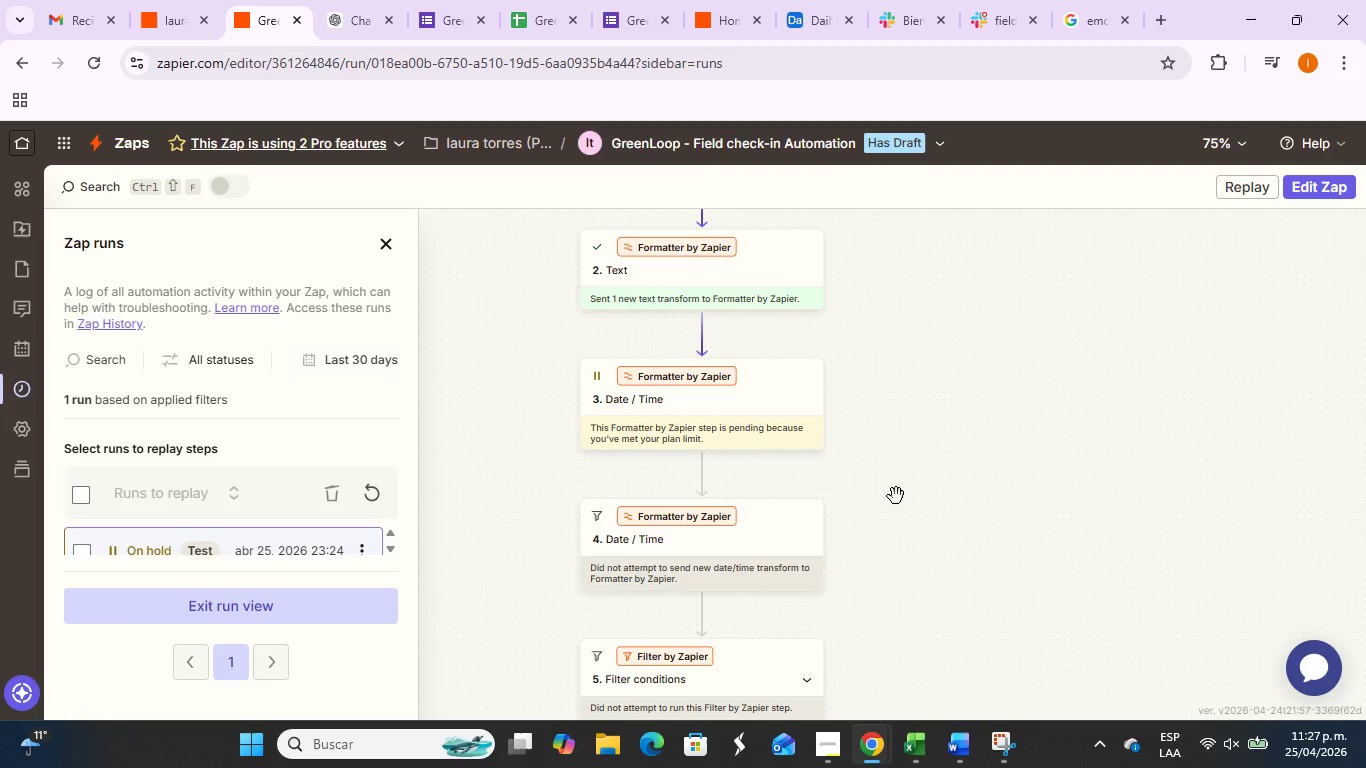 
scroll: coordinate [864, 533], scroll_direction: down, amount: 1.0
 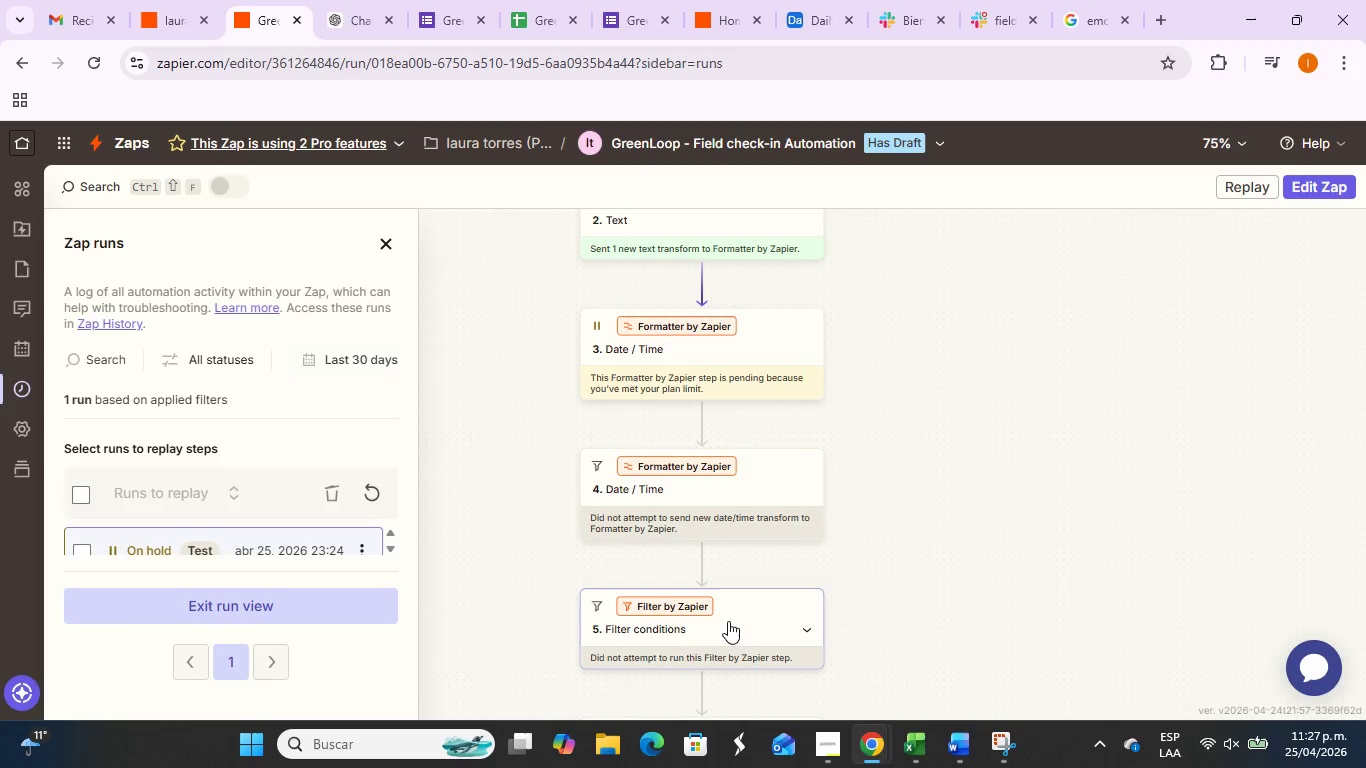 
left_click_drag(start_coordinate=[728, 621], to_coordinate=[728, 630])
 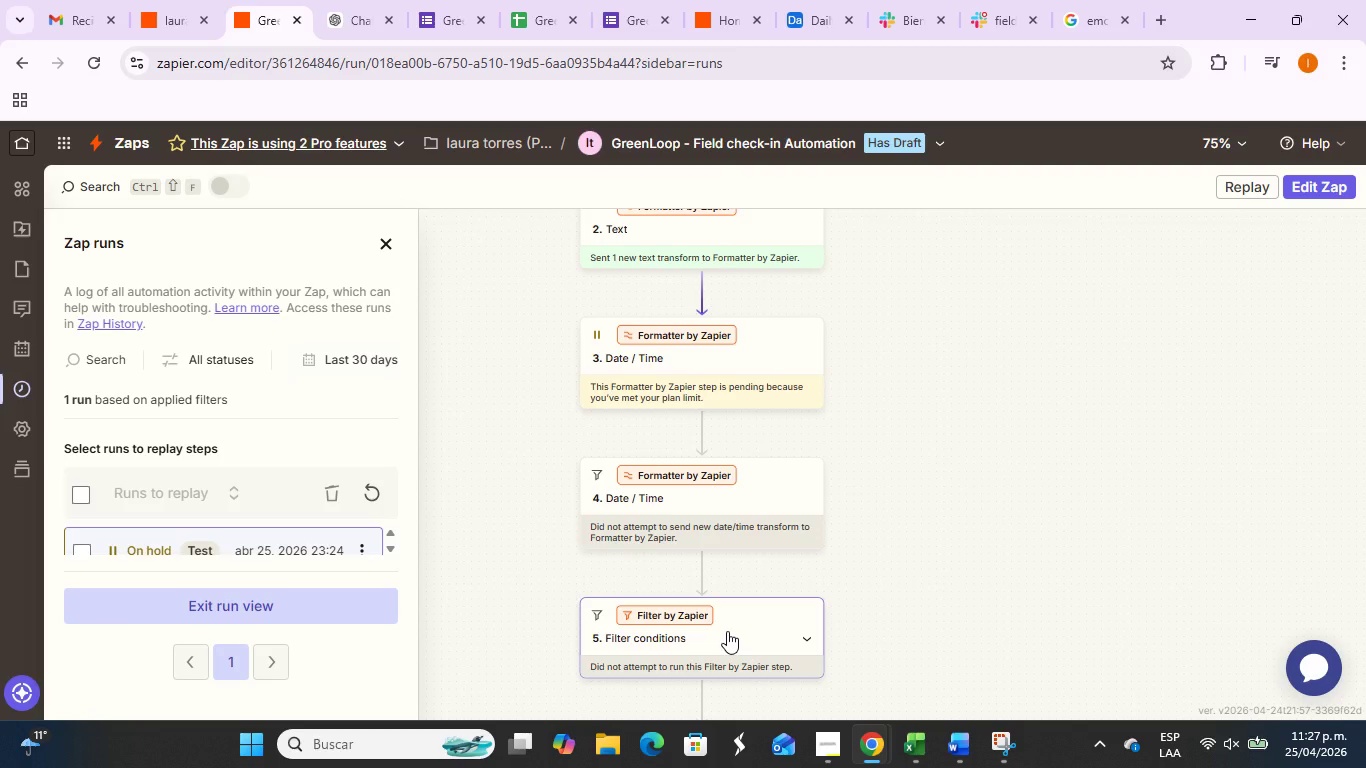 
left_click([727, 631])
 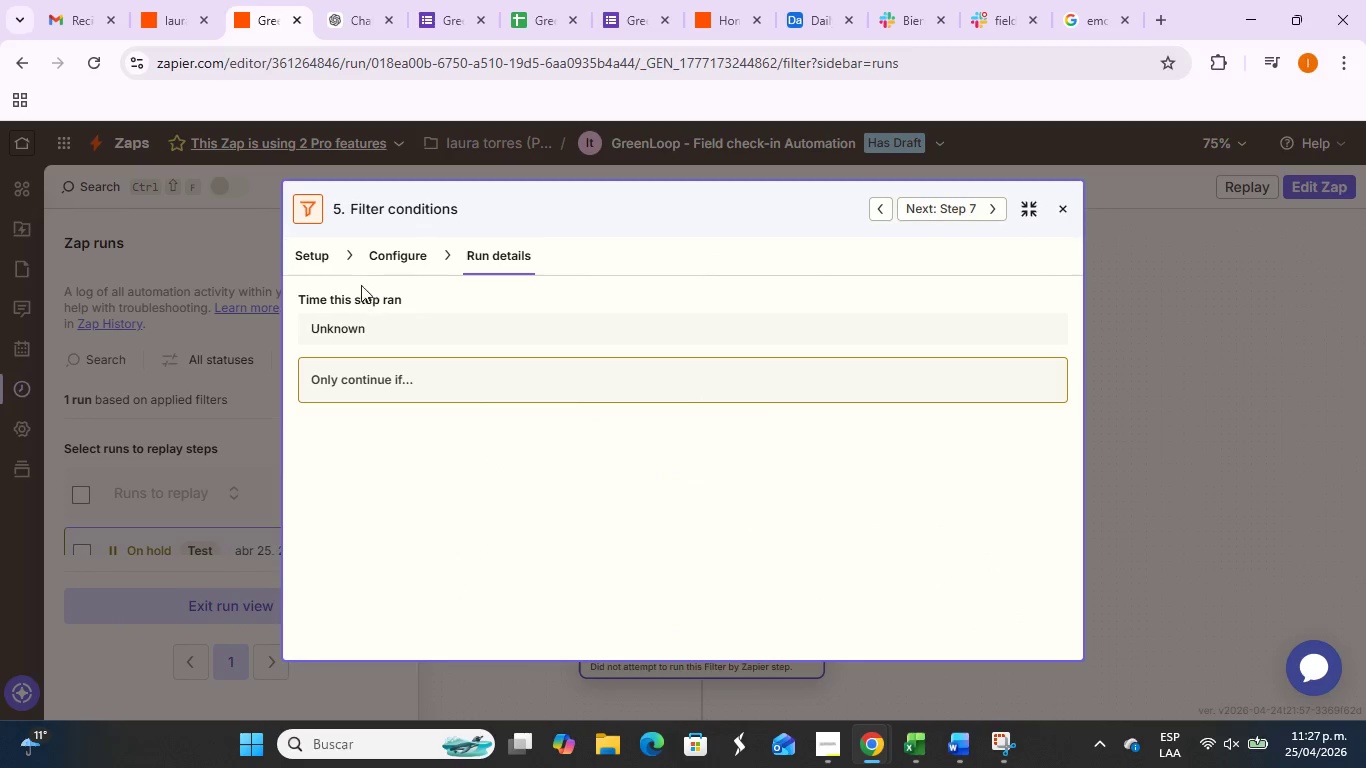 
left_click([416, 253])
 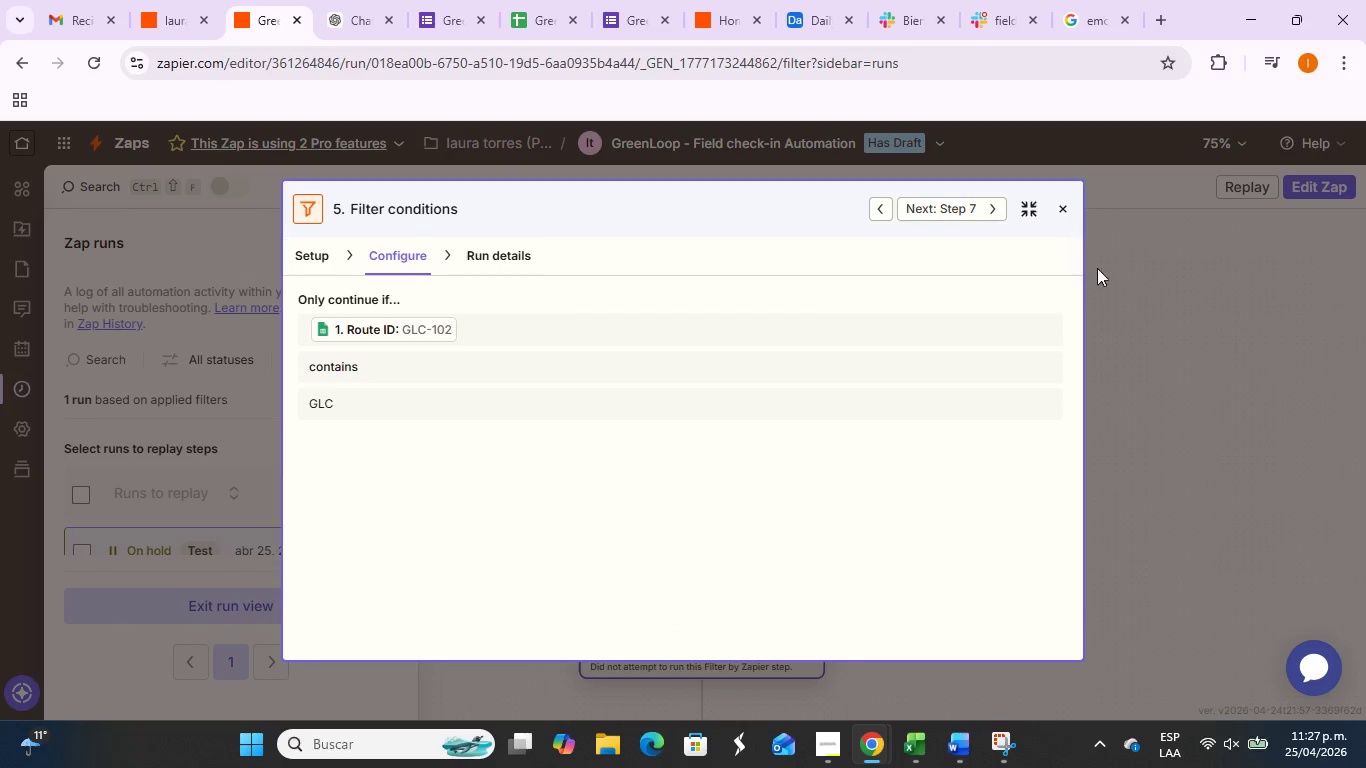 
key(PrintScreen)
 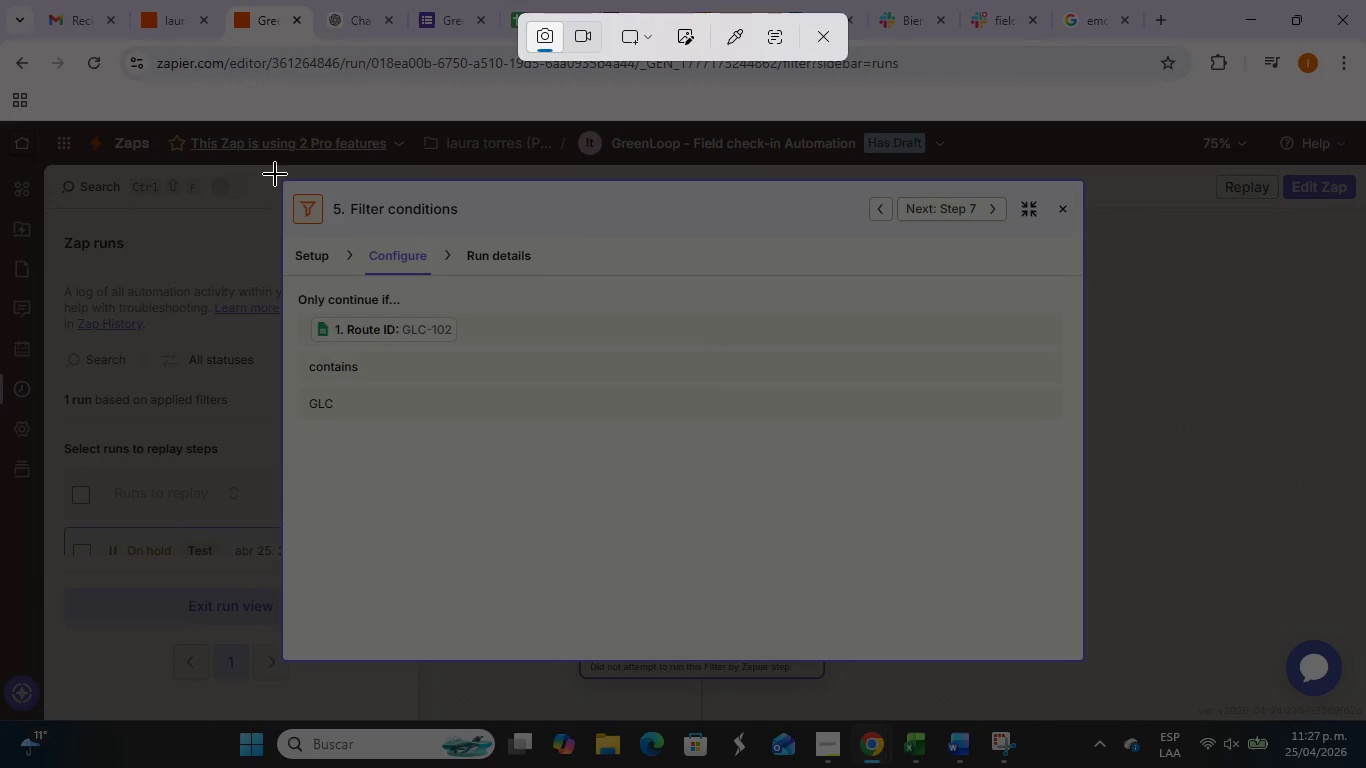 
left_click_drag(start_coordinate=[275, 173], to_coordinate=[1092, 669])
 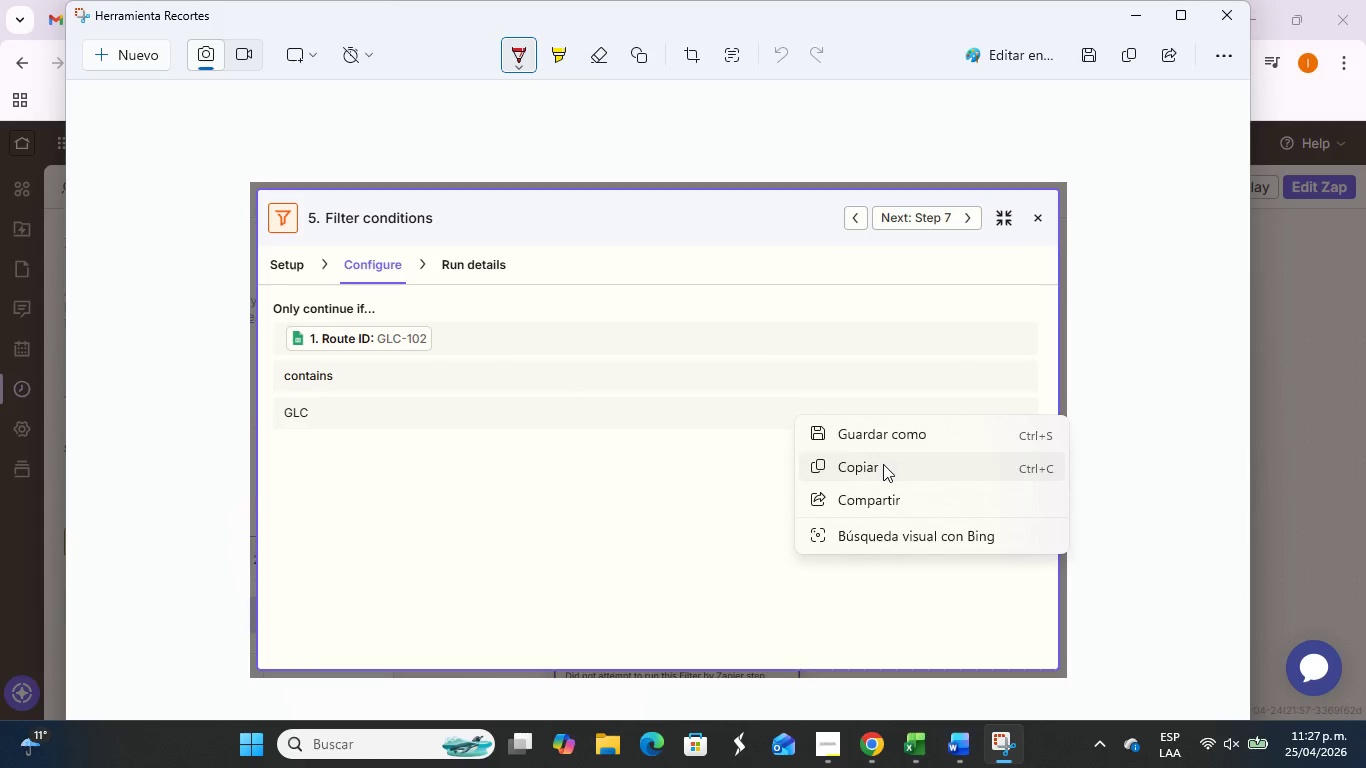 
key(Alt+Tab)
 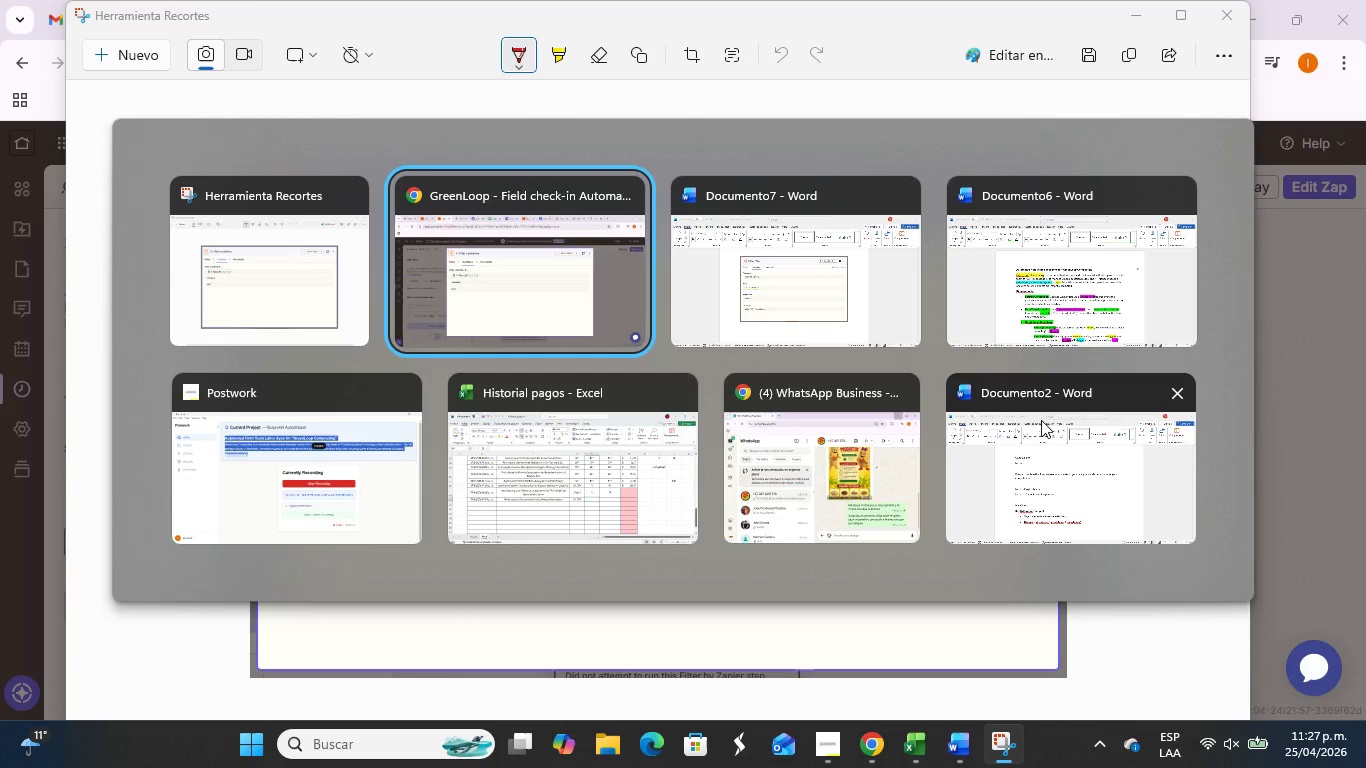 
key(Alt+Tab)
 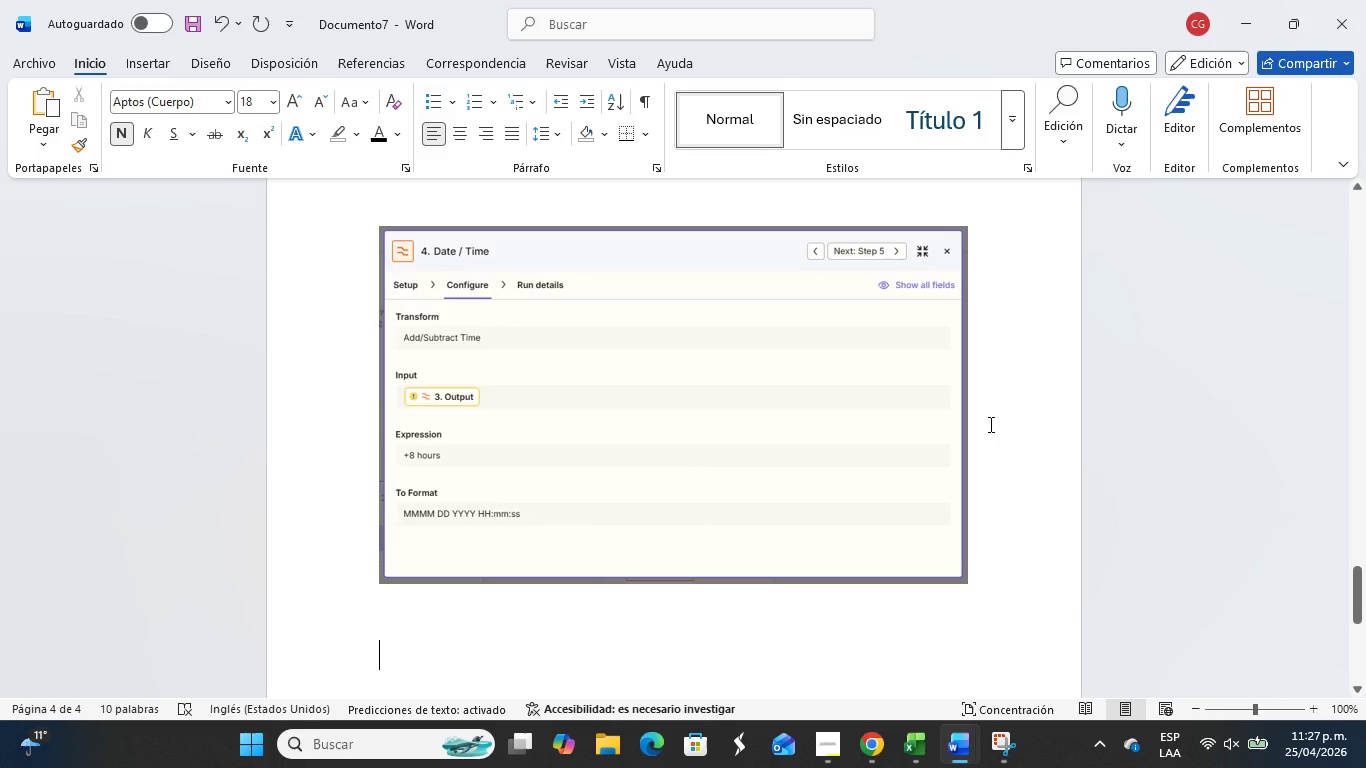 
key(Control+V)
 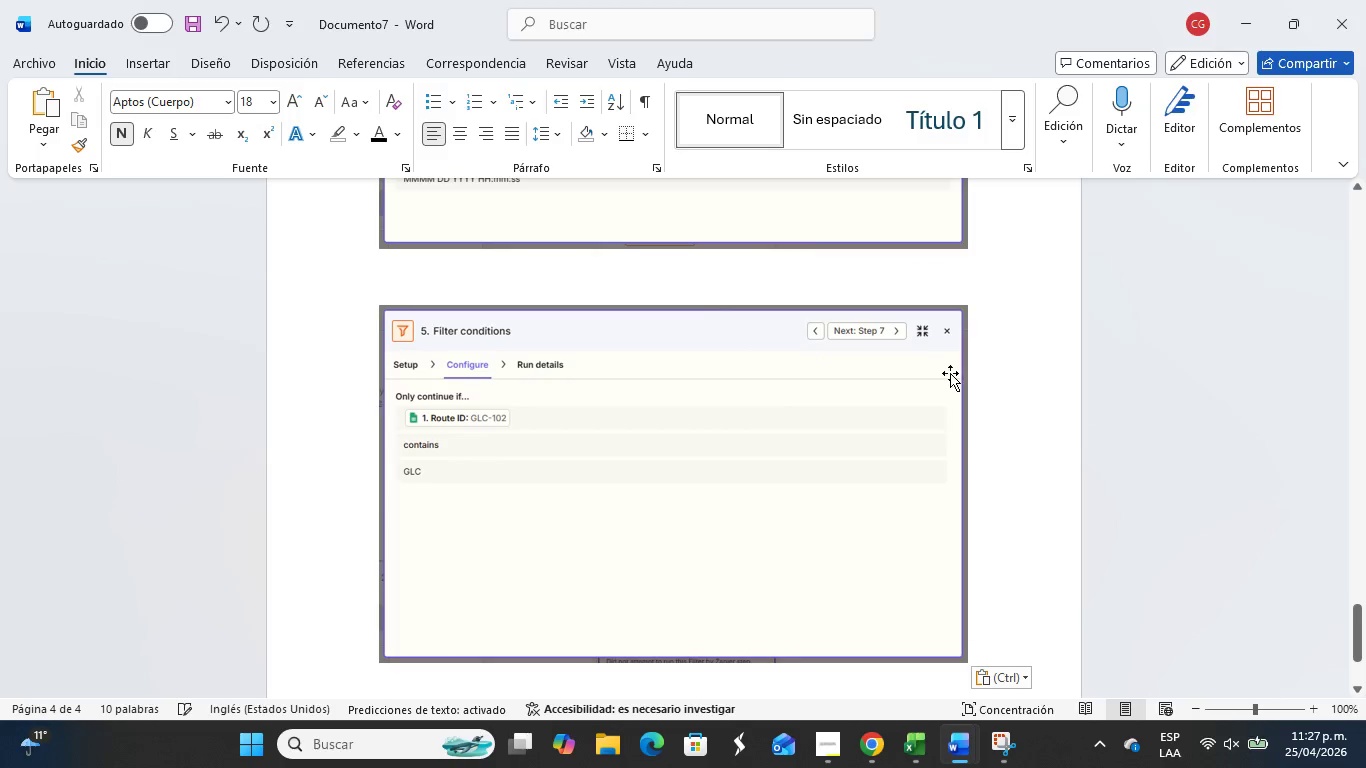 
key(Enter)
 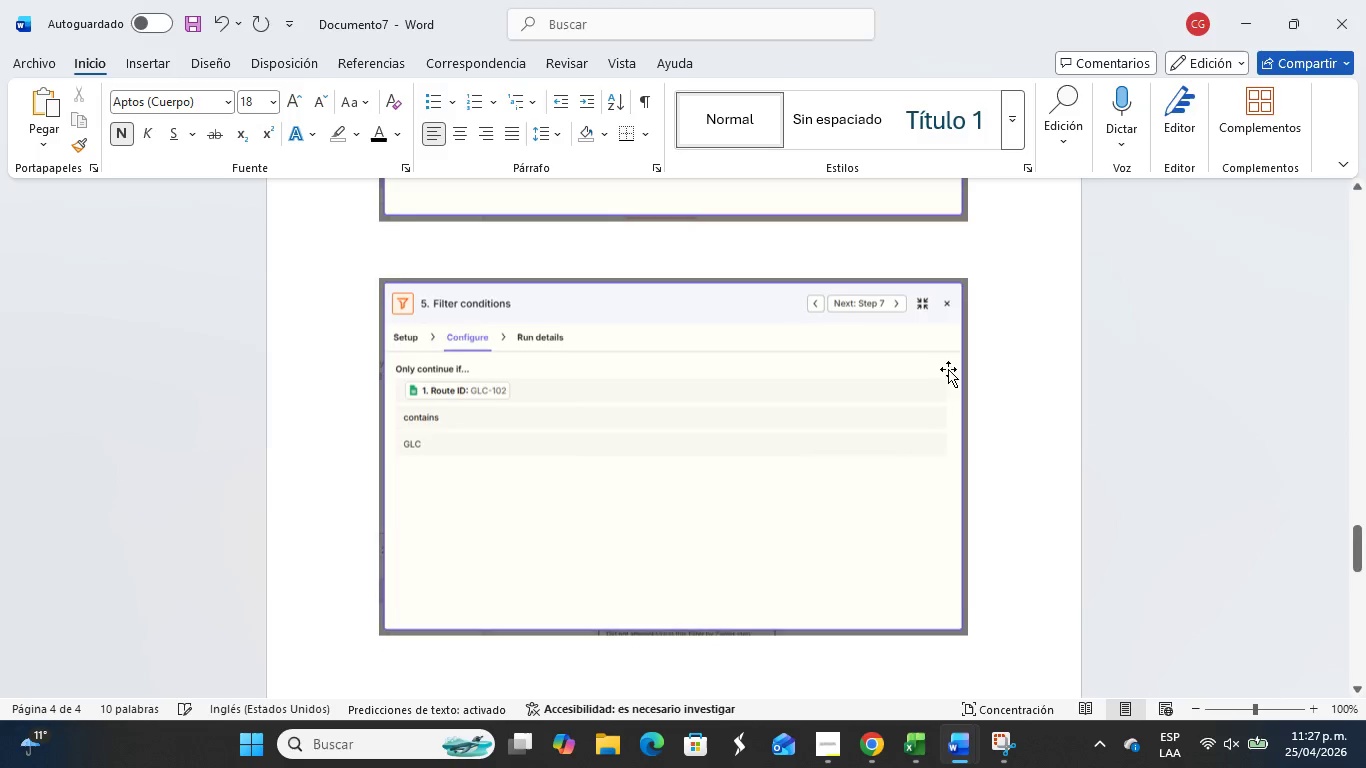 
key(Enter)
 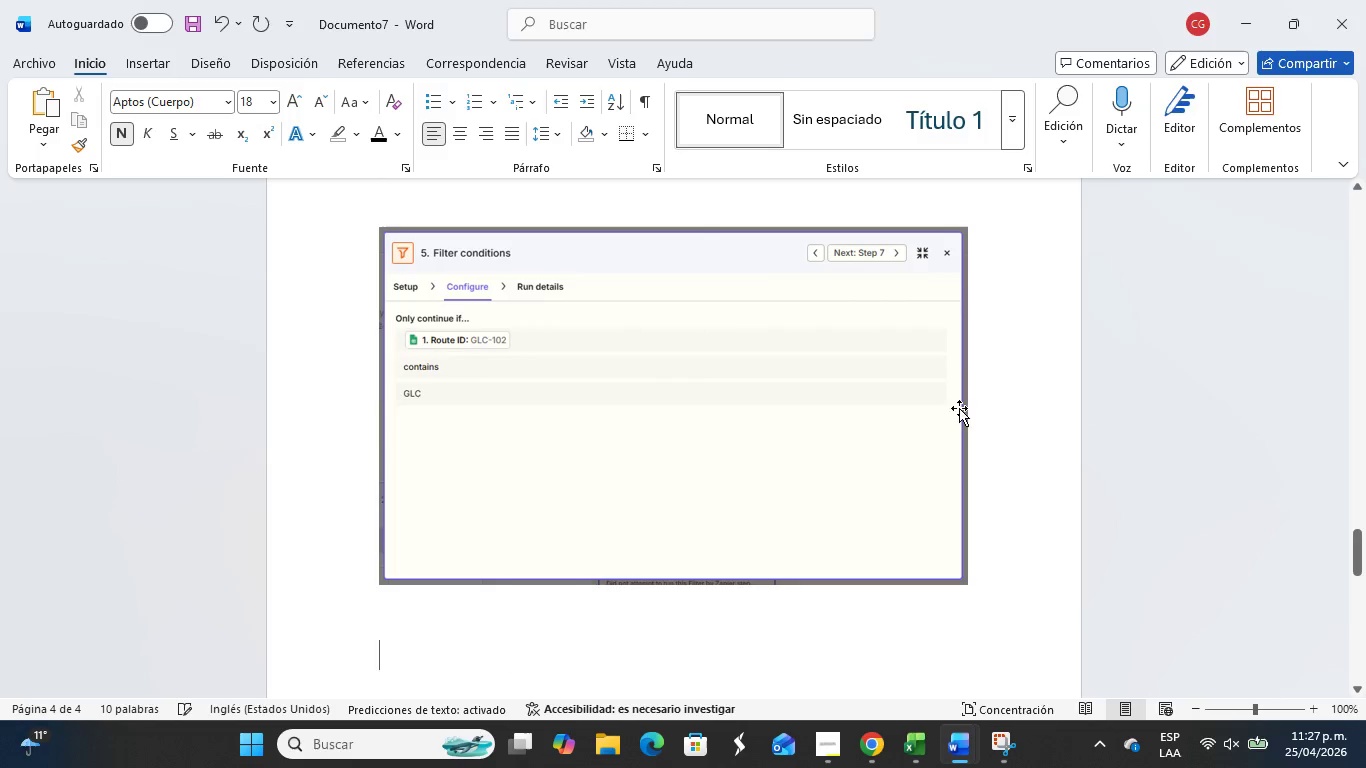 
key(Alt+Tab)
 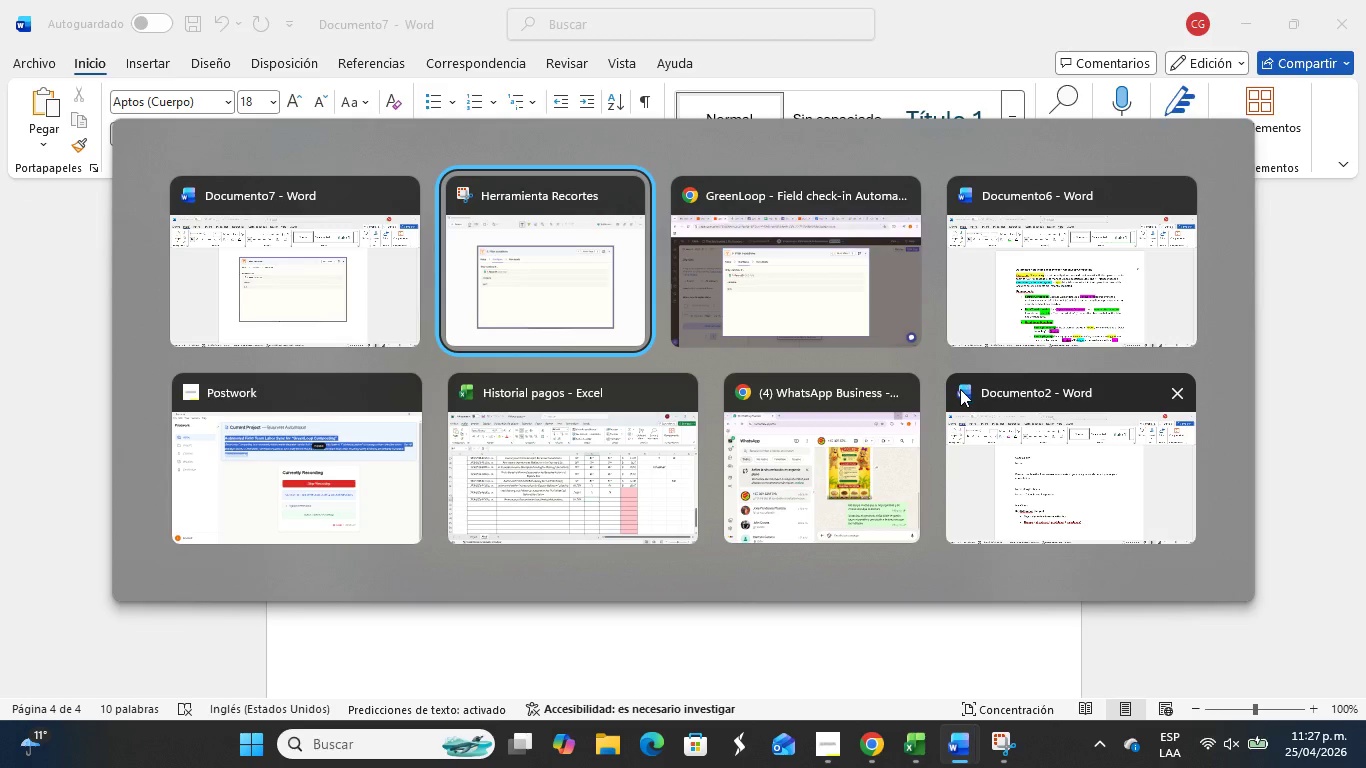 
key(Alt+Tab)
 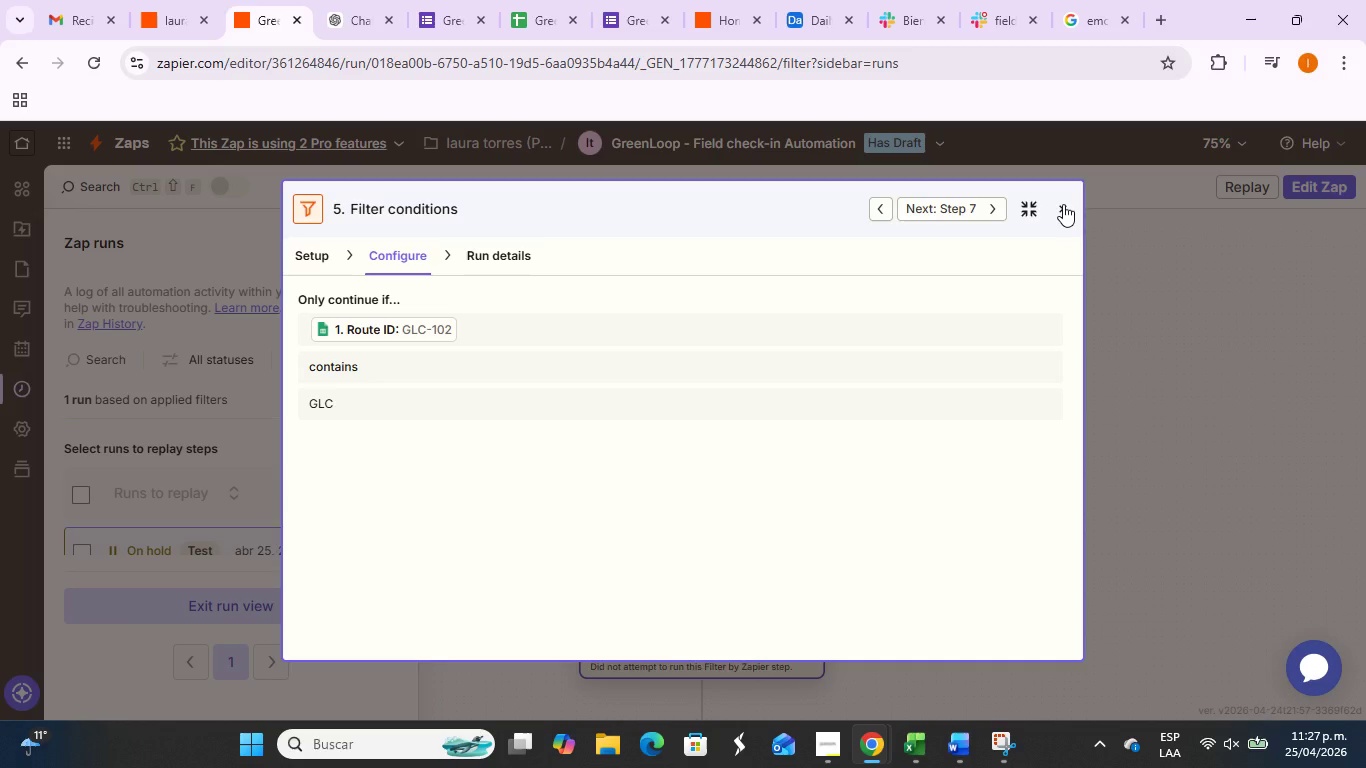 
wait(11.52)
 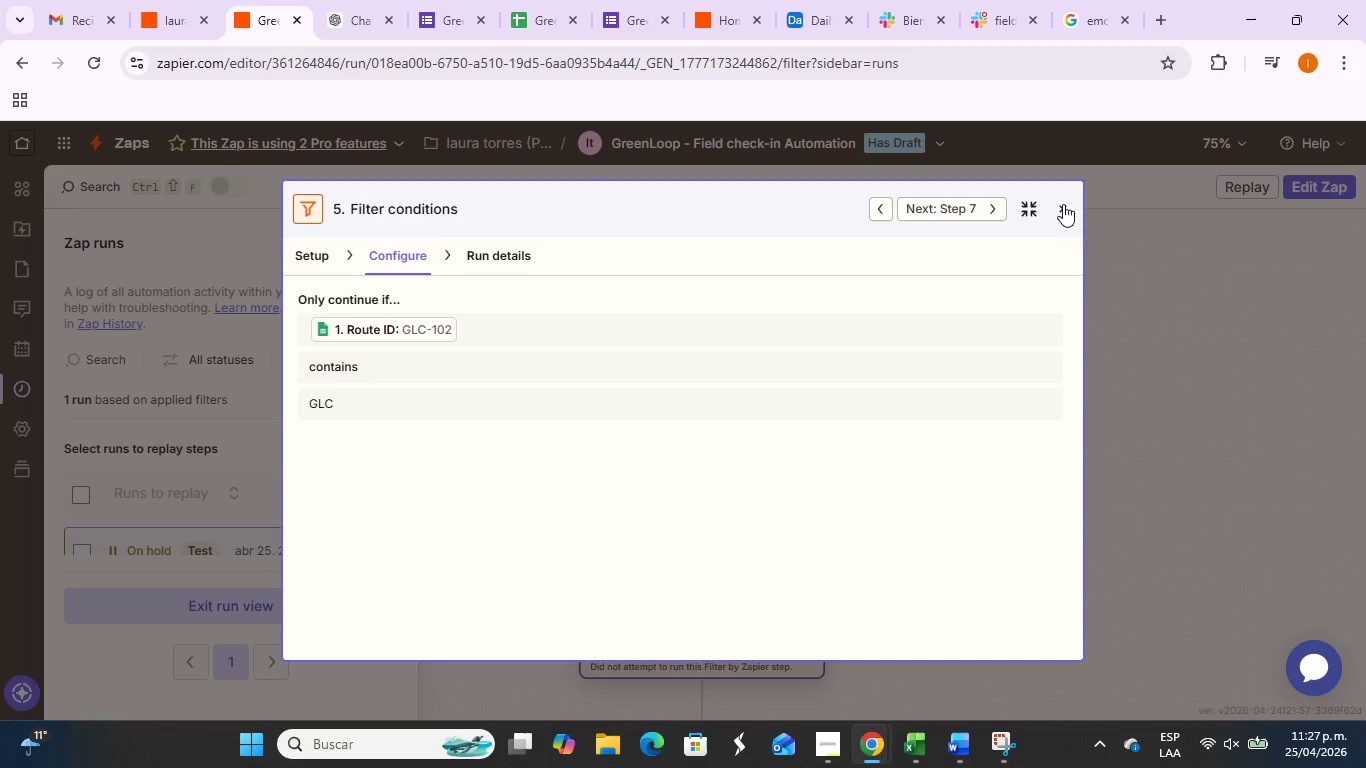 
left_click_drag(start_coordinate=[1073, 431], to_coordinate=[1064, 448])
 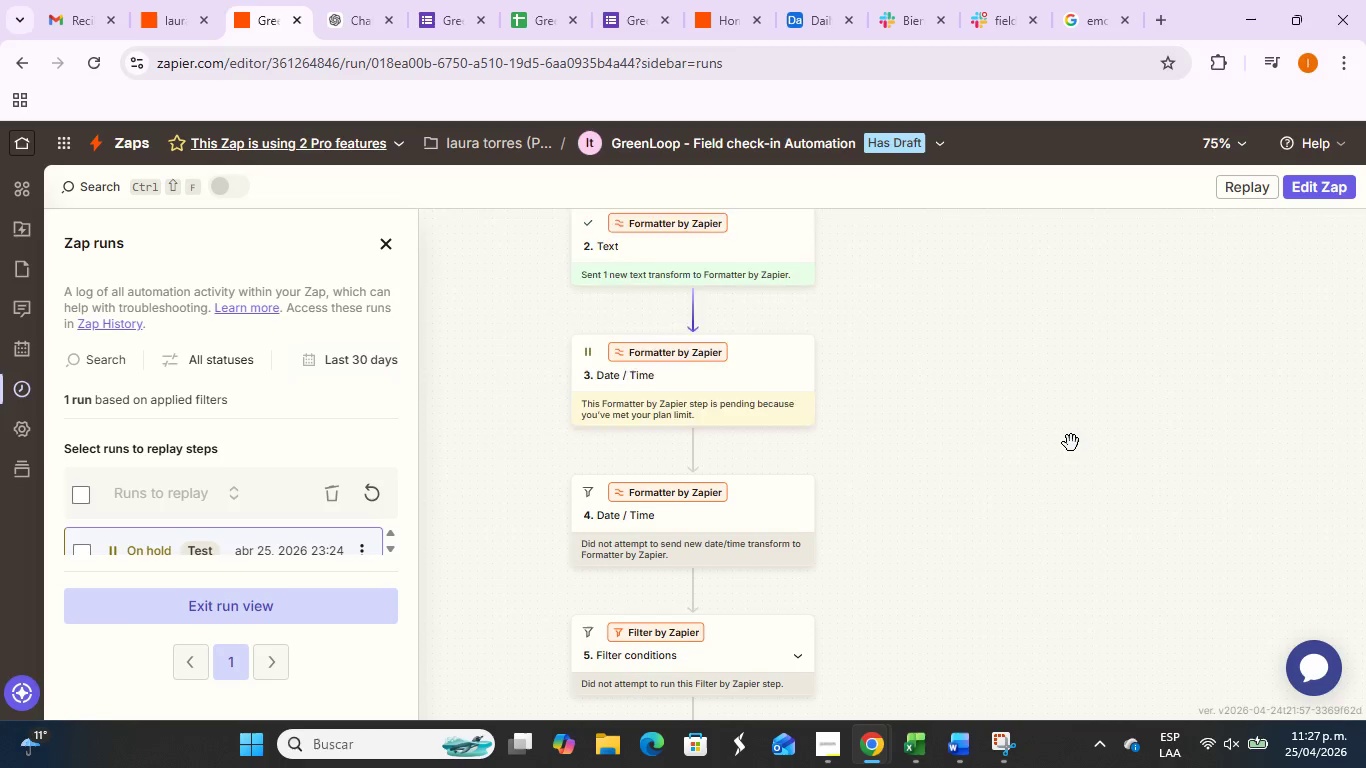 
scroll: coordinate [938, 526], scroll_direction: down, amount: 8.0
 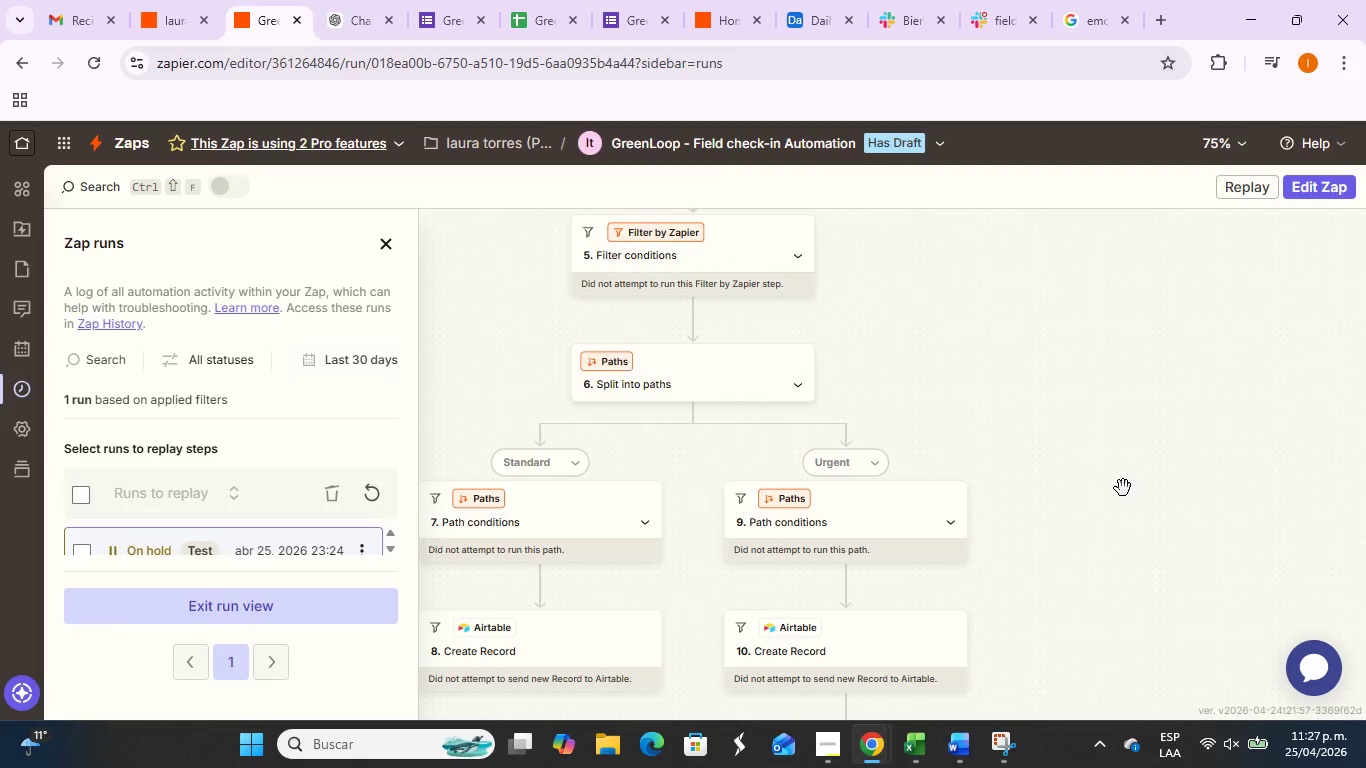 
left_click_drag(start_coordinate=[1123, 488], to_coordinate=[1180, 401])
 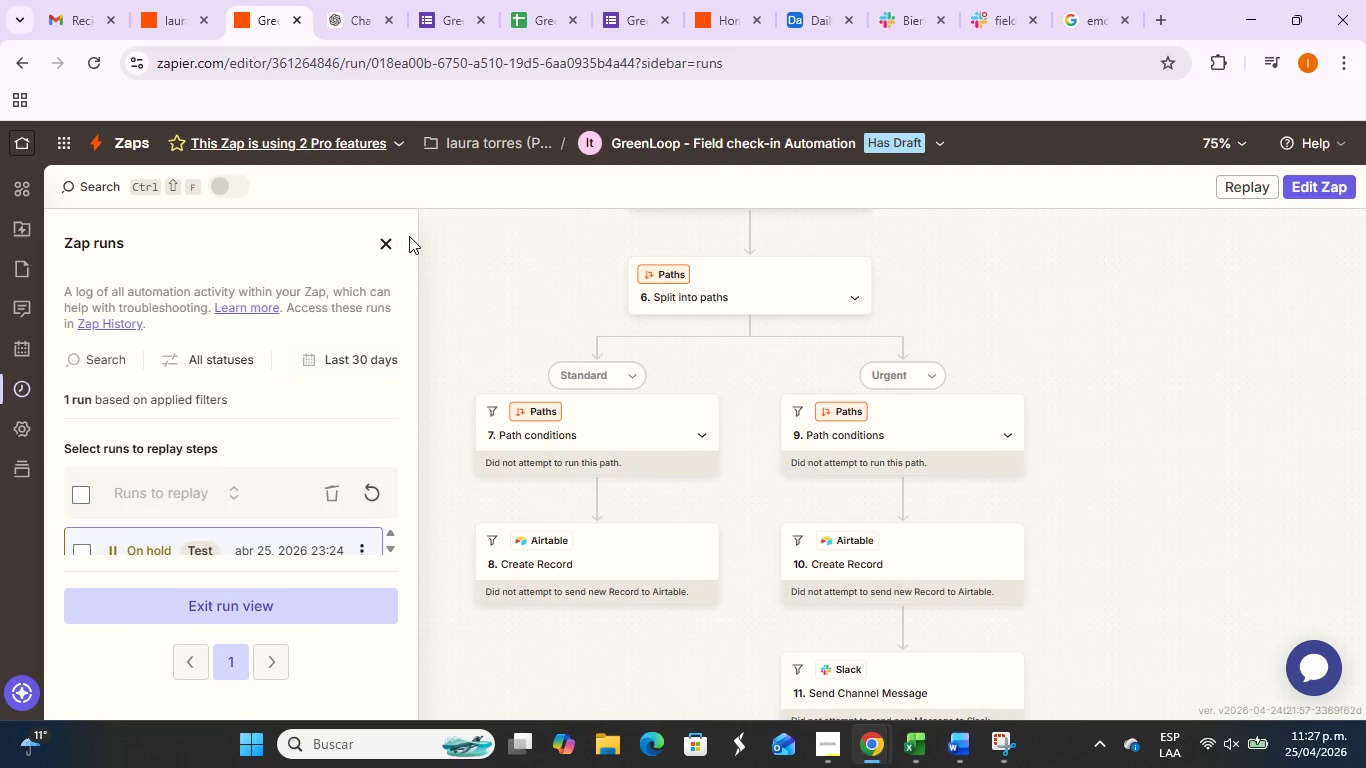 
left_click([396, 241])
 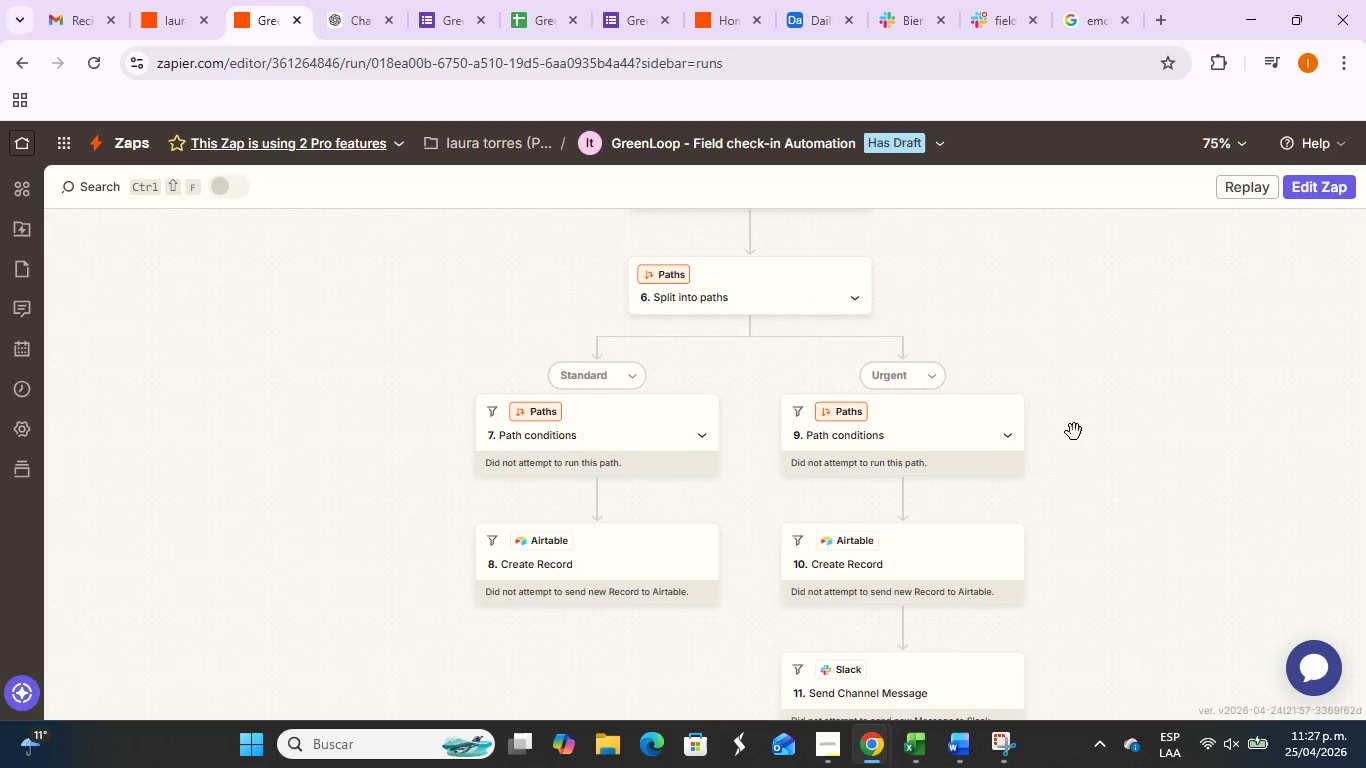 
left_click_drag(start_coordinate=[1075, 444], to_coordinate=[1097, 424])
 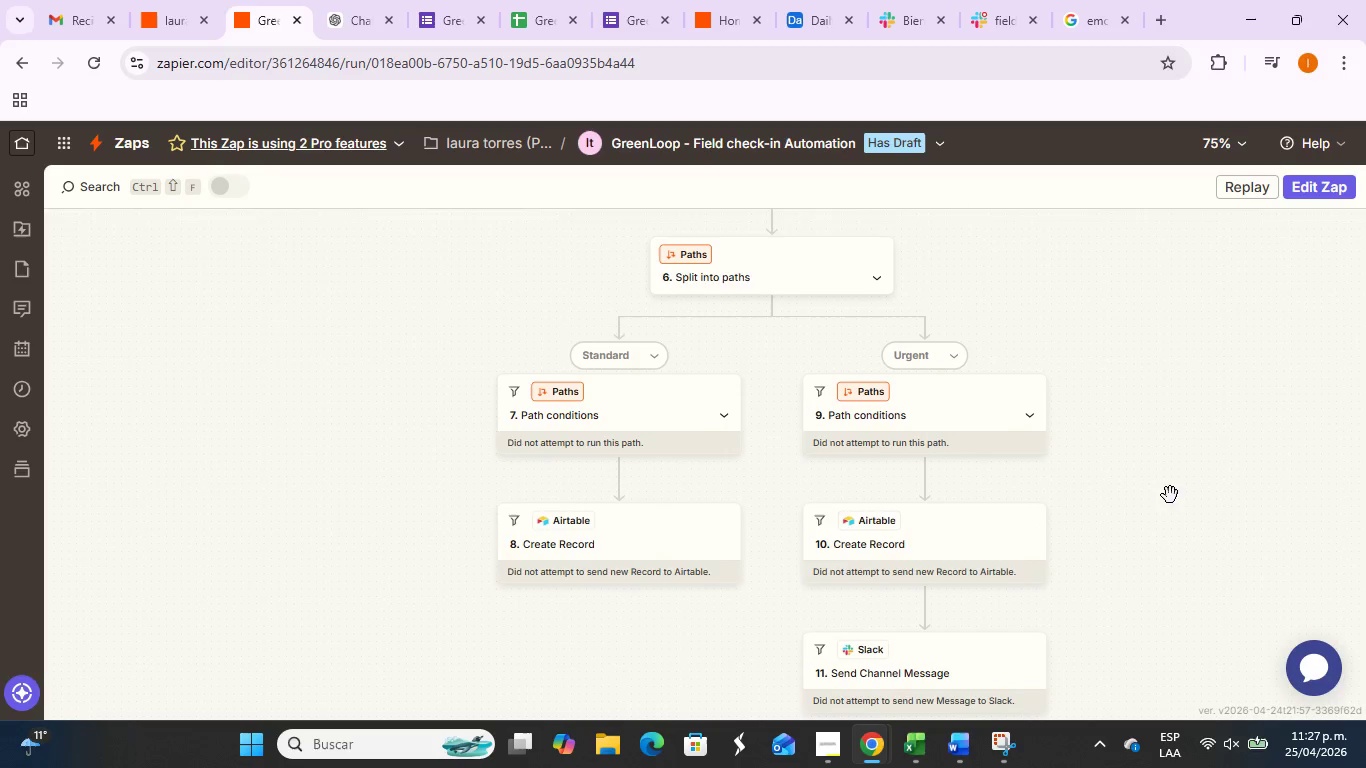 
left_click_drag(start_coordinate=[1170, 495], to_coordinate=[1124, 480])
 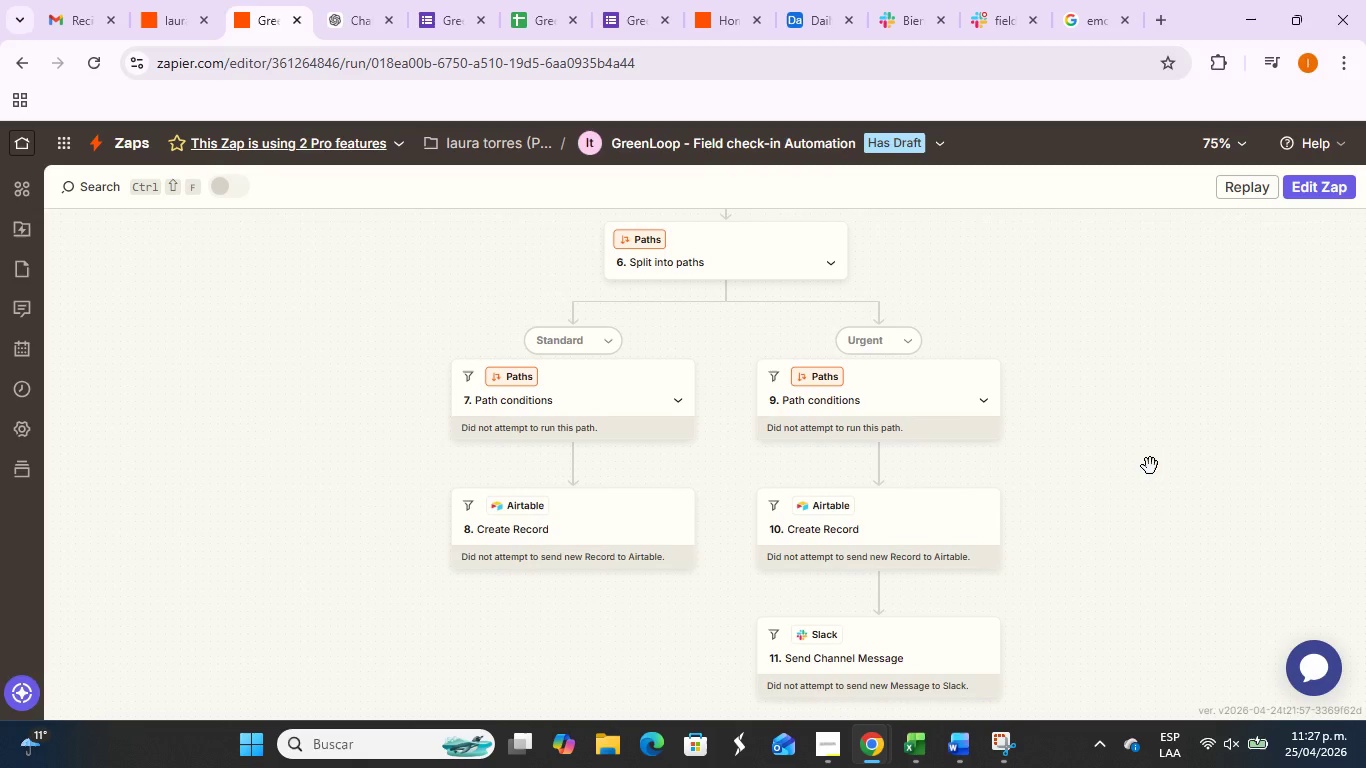 
left_click_drag(start_coordinate=[1150, 466], to_coordinate=[1122, 465])
 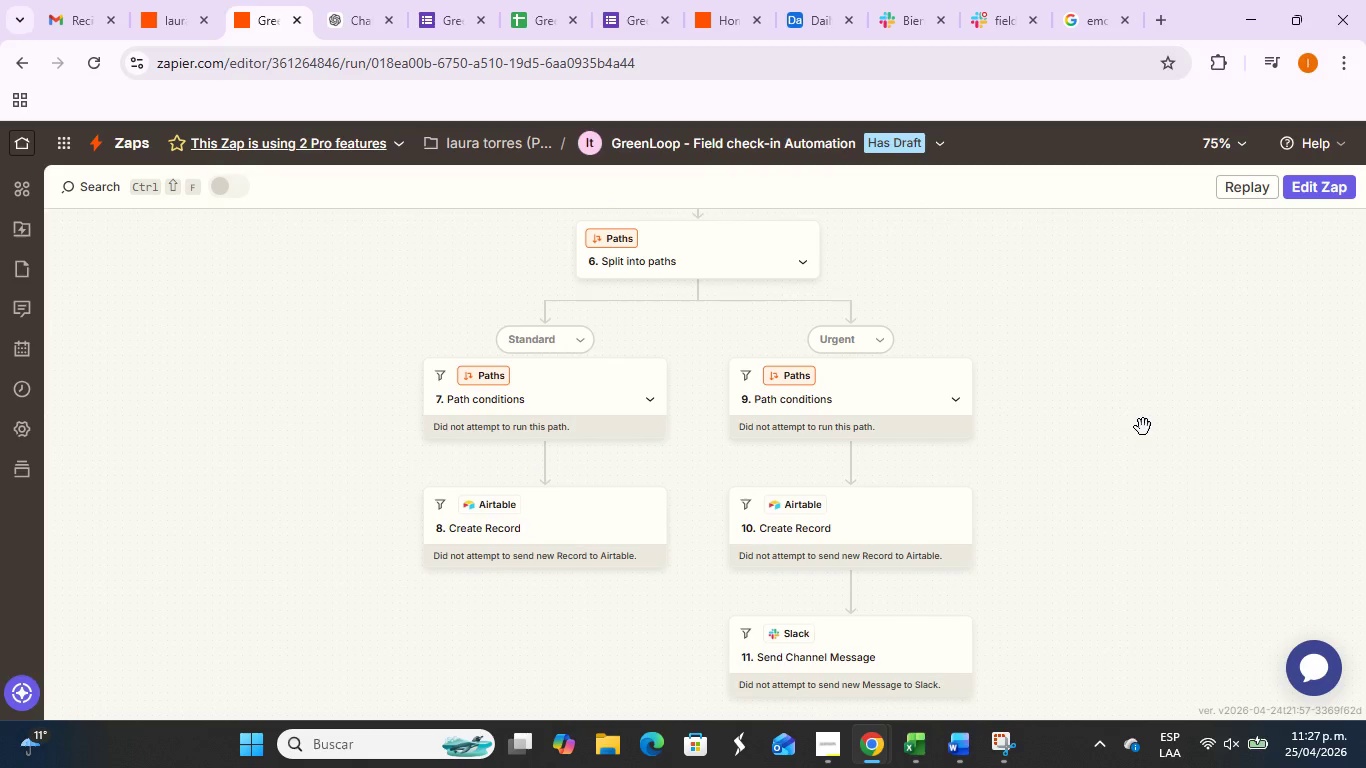 
key(PrintScreen)
 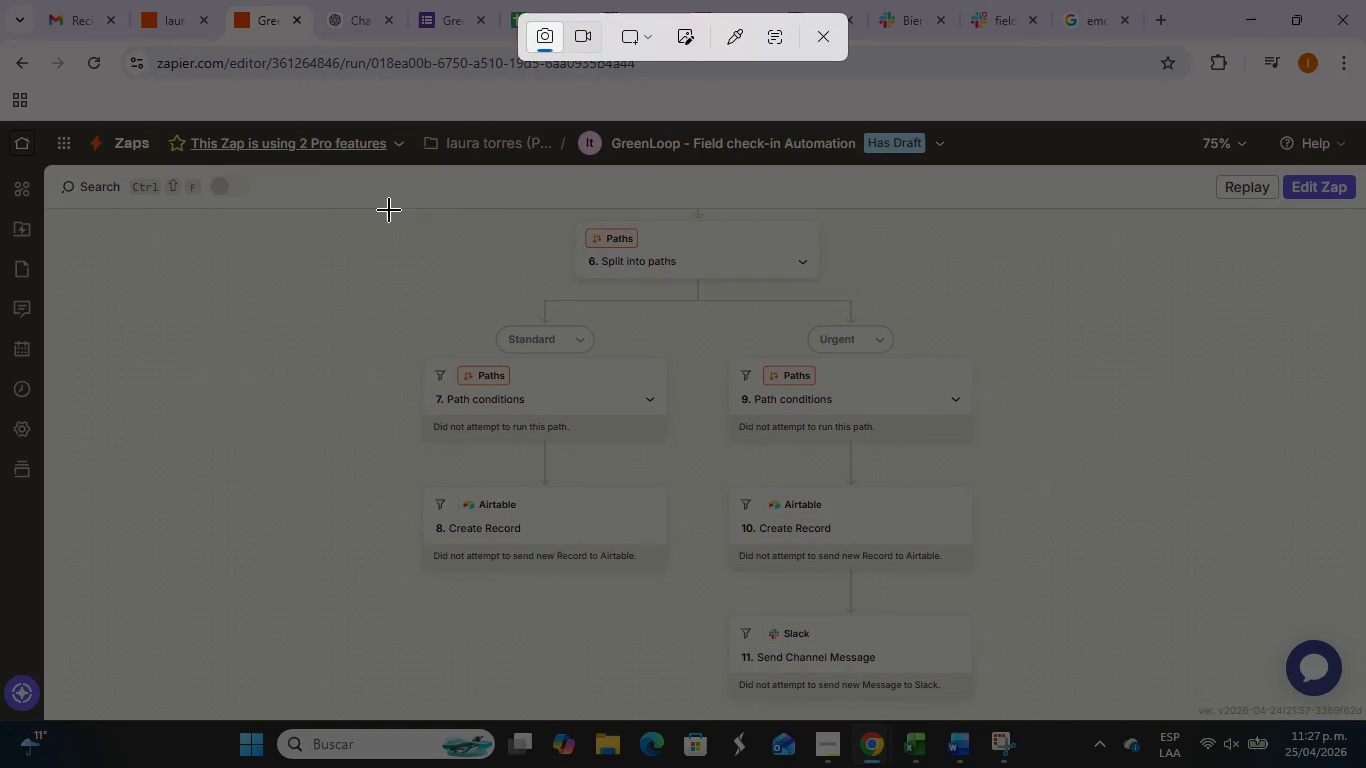 
left_click_drag(start_coordinate=[392, 205], to_coordinate=[1002, 710])
 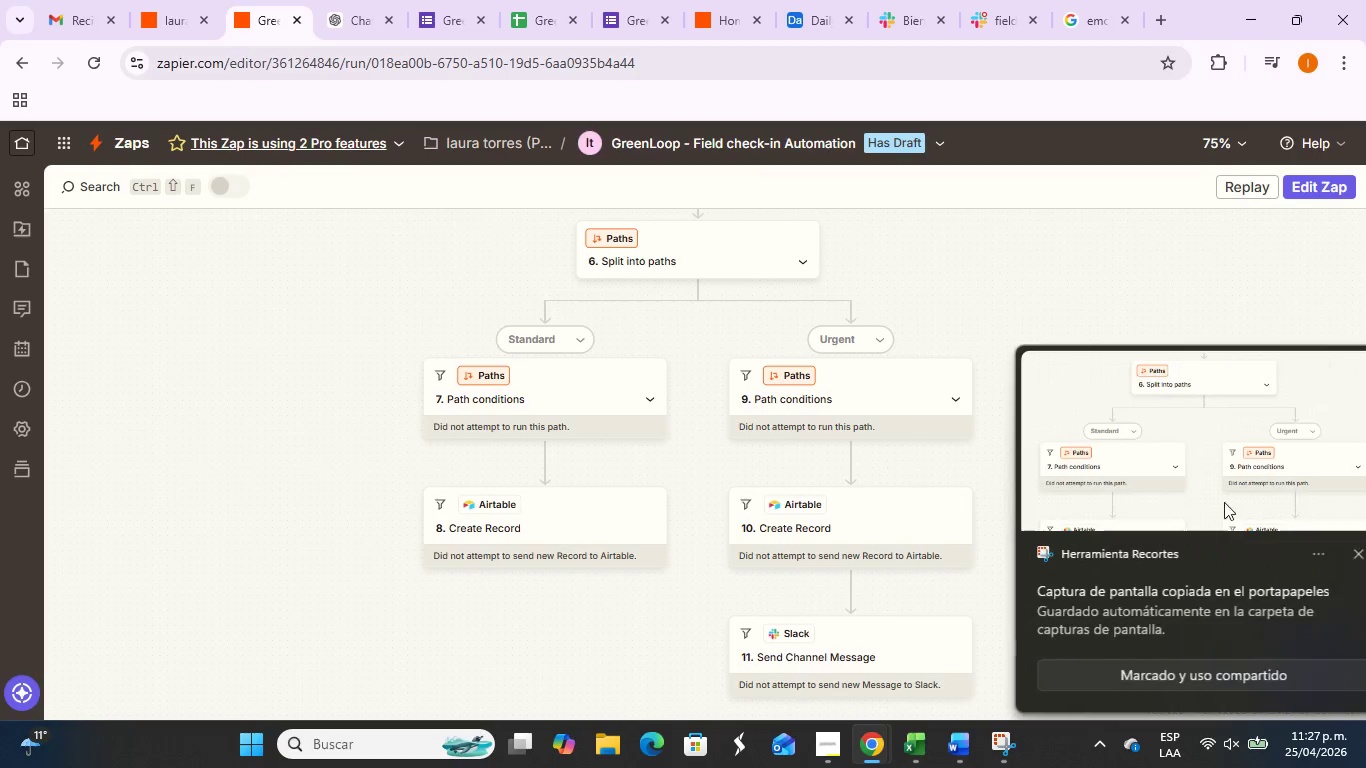 
left_click([1124, 439])
 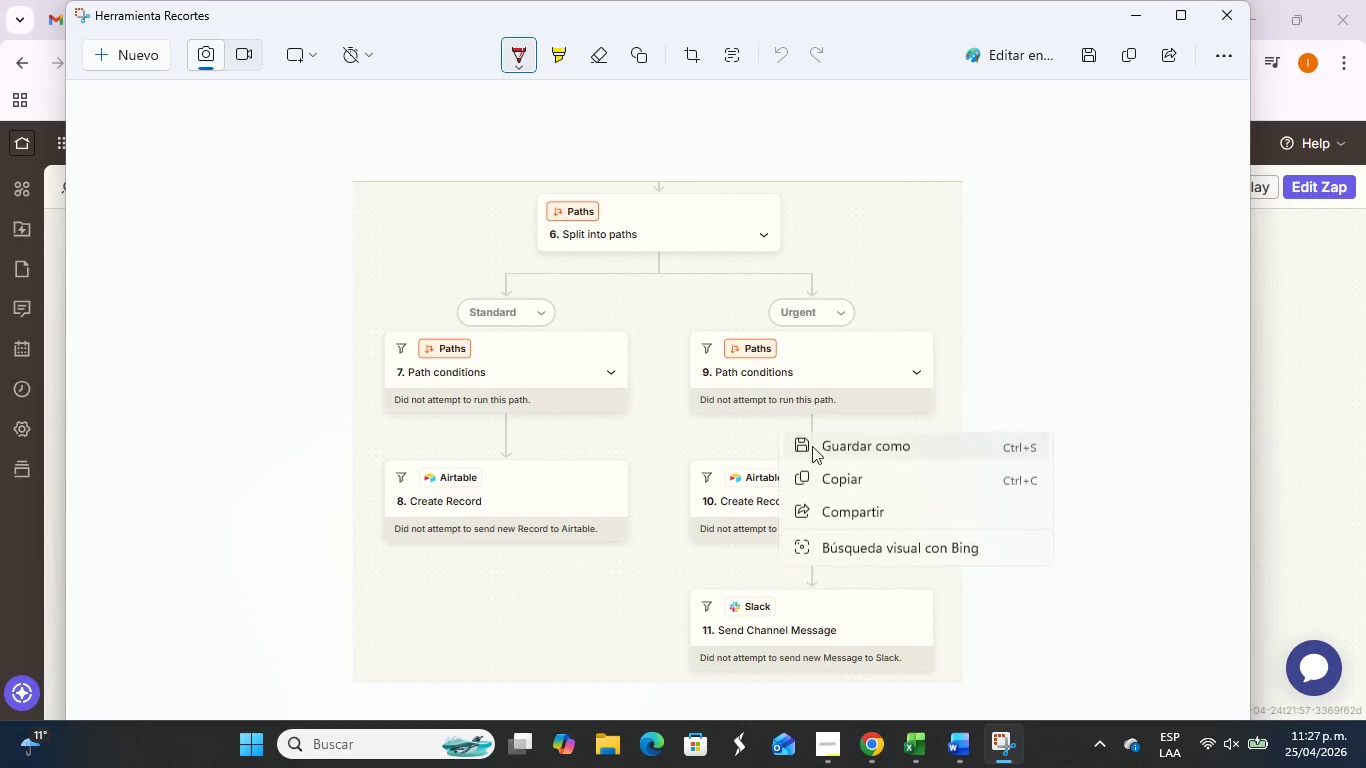 
left_click([865, 483])
 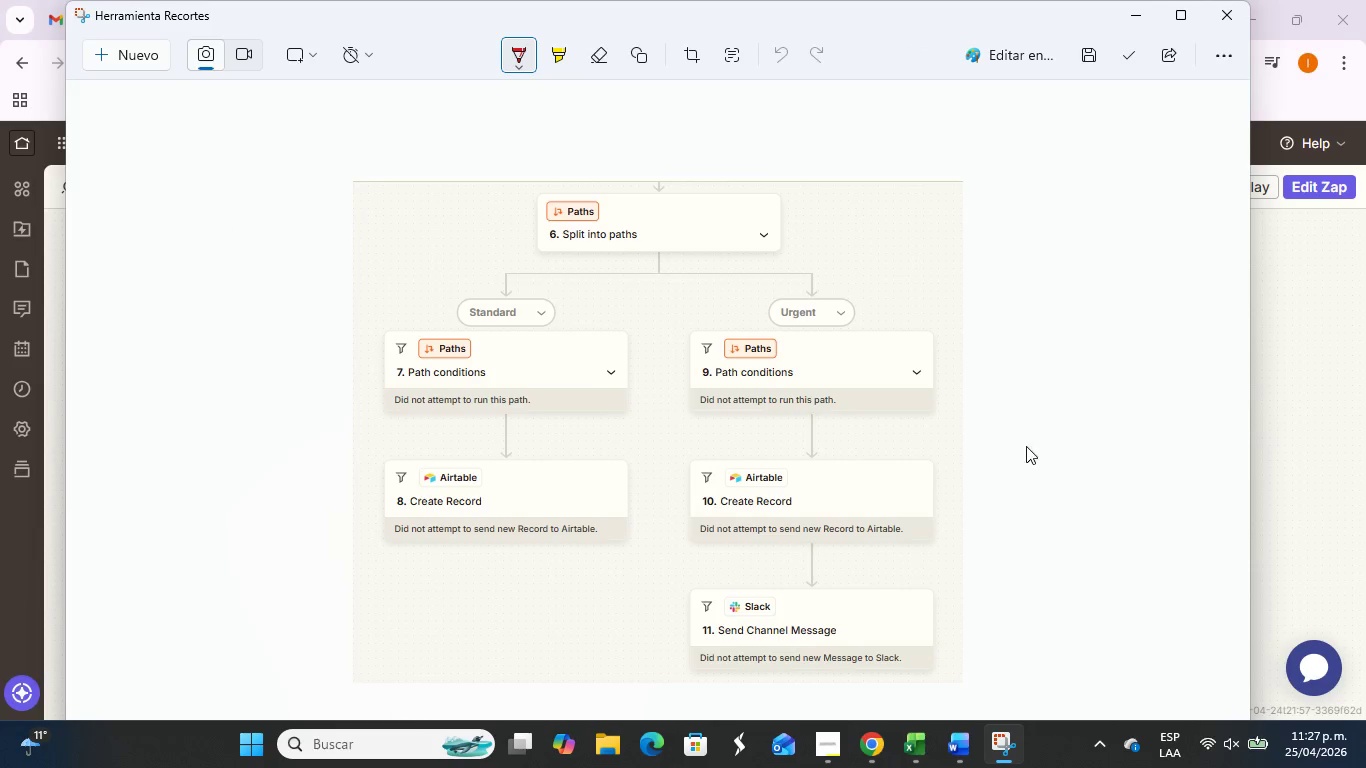 
key(Alt+Tab)
 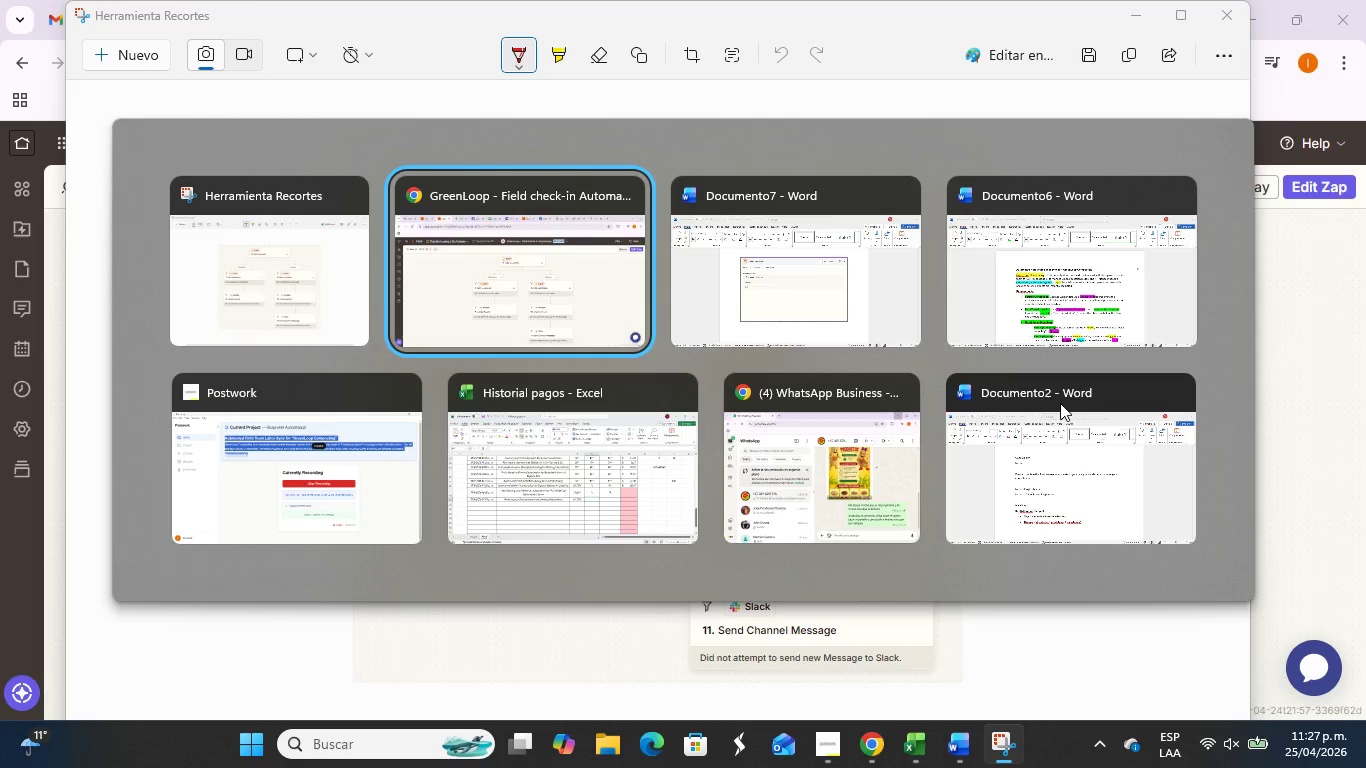 
key(Alt+Tab)
 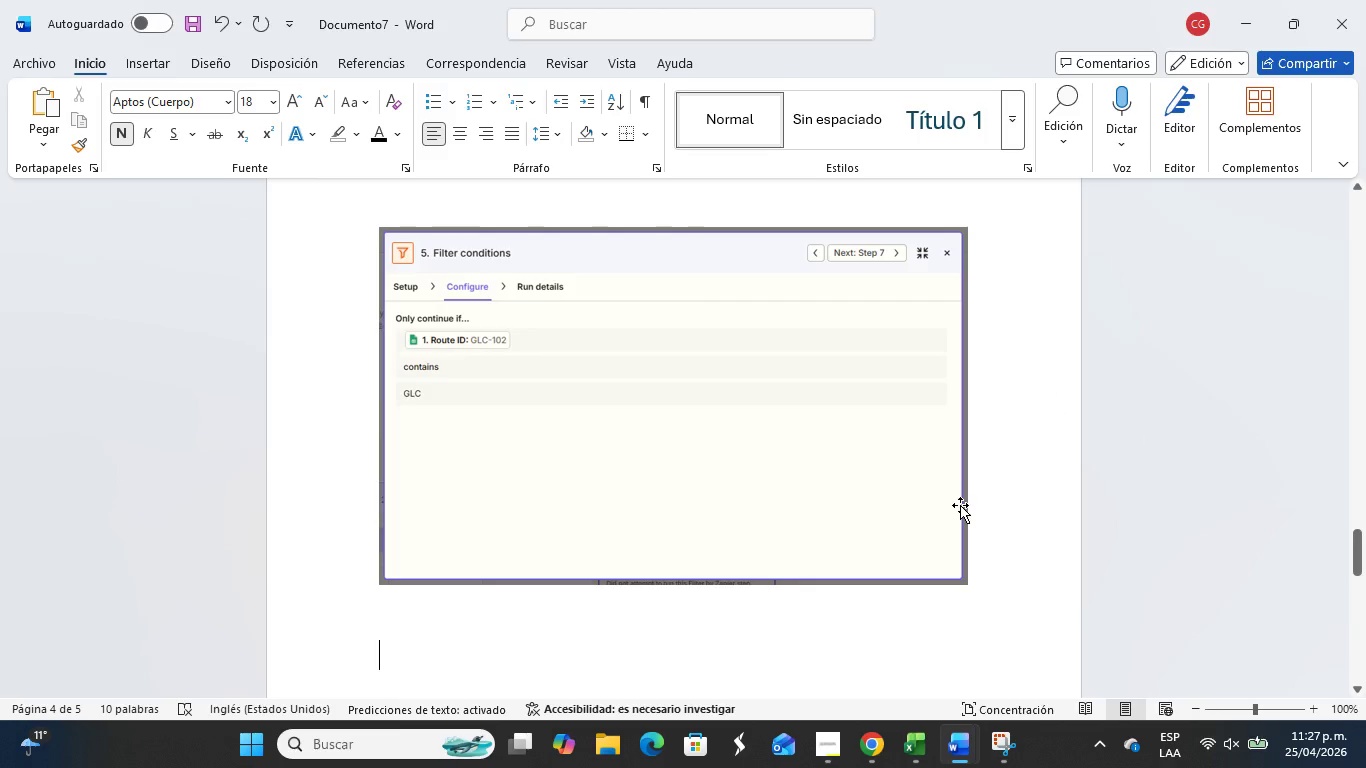 
key(Control+V)
 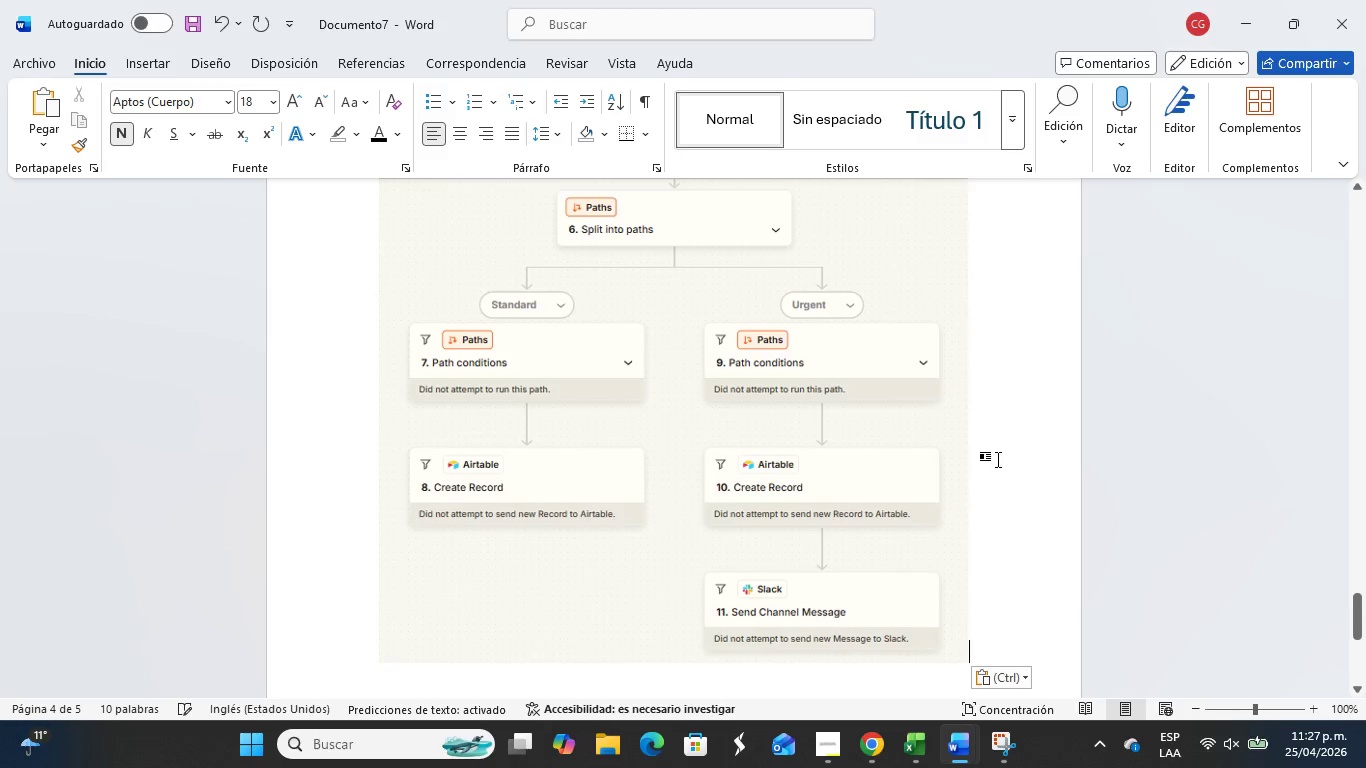 
key(Enter)
 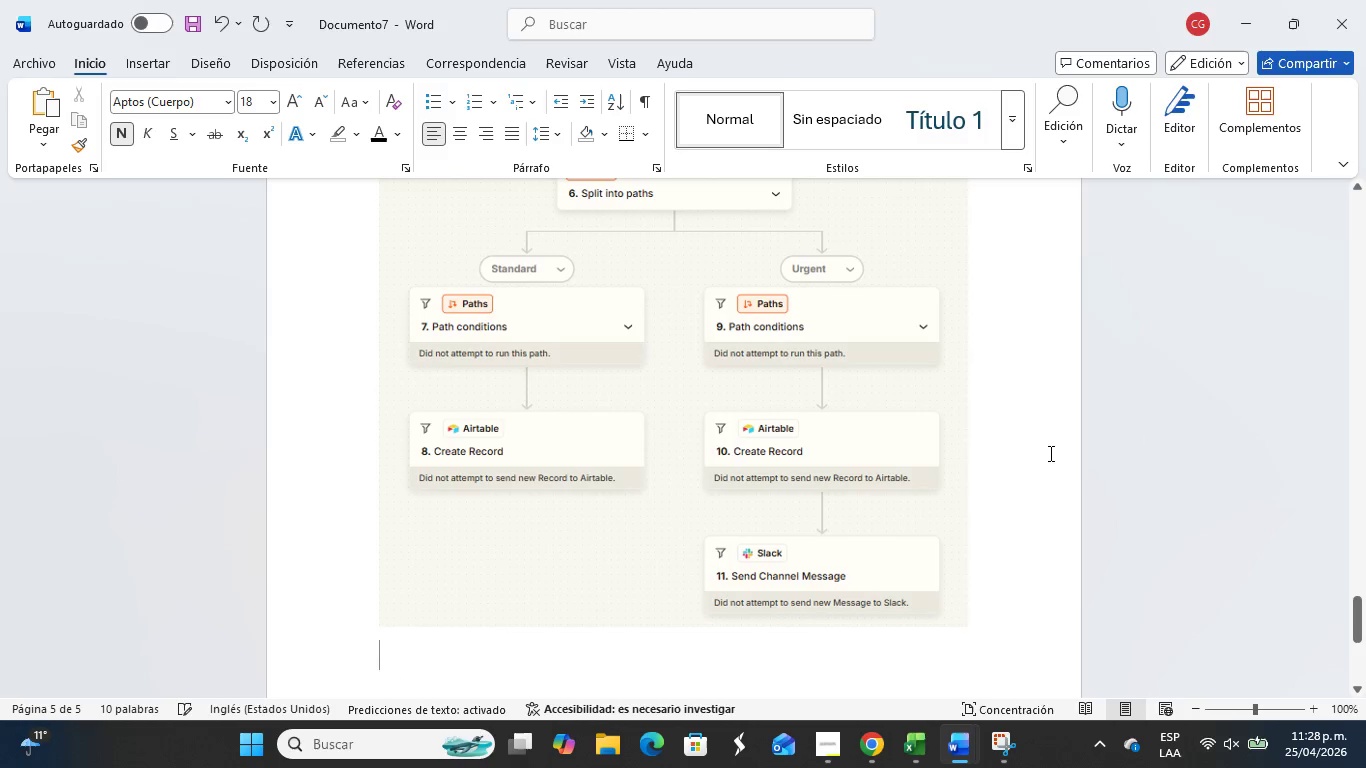 
key(Alt+AltLeft)
 